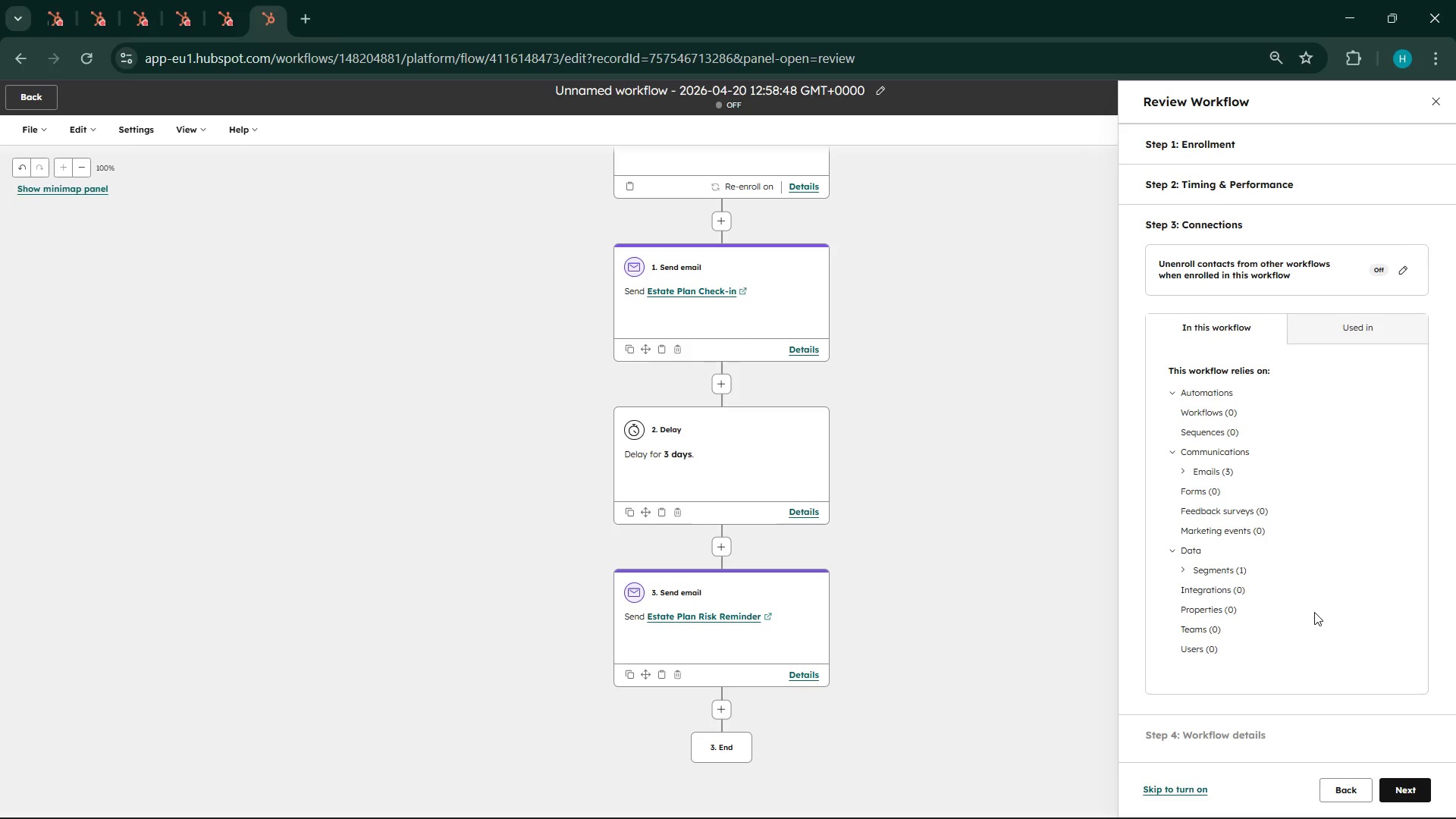 
left_click([1417, 794])
 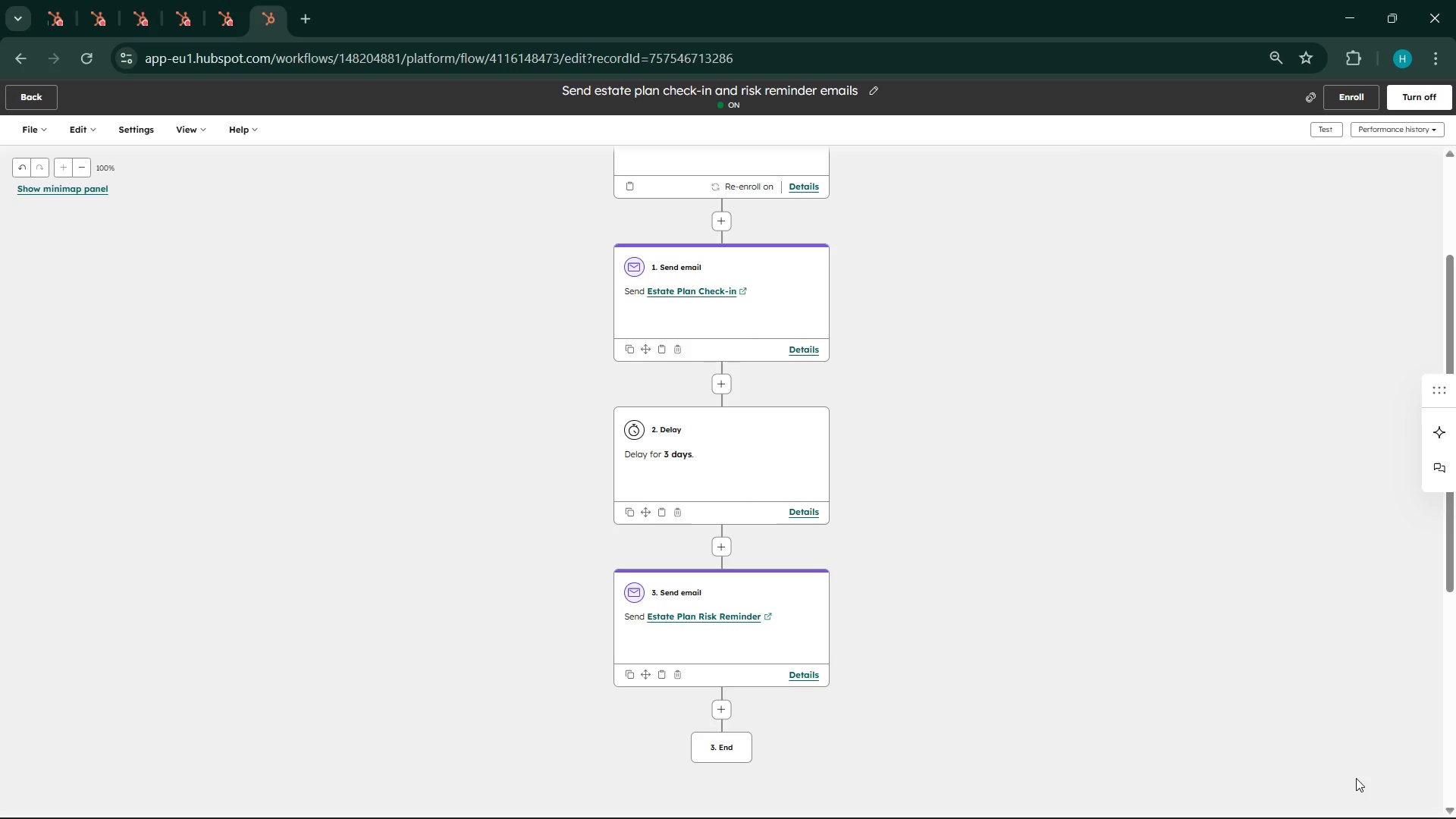 
wait(31.48)
 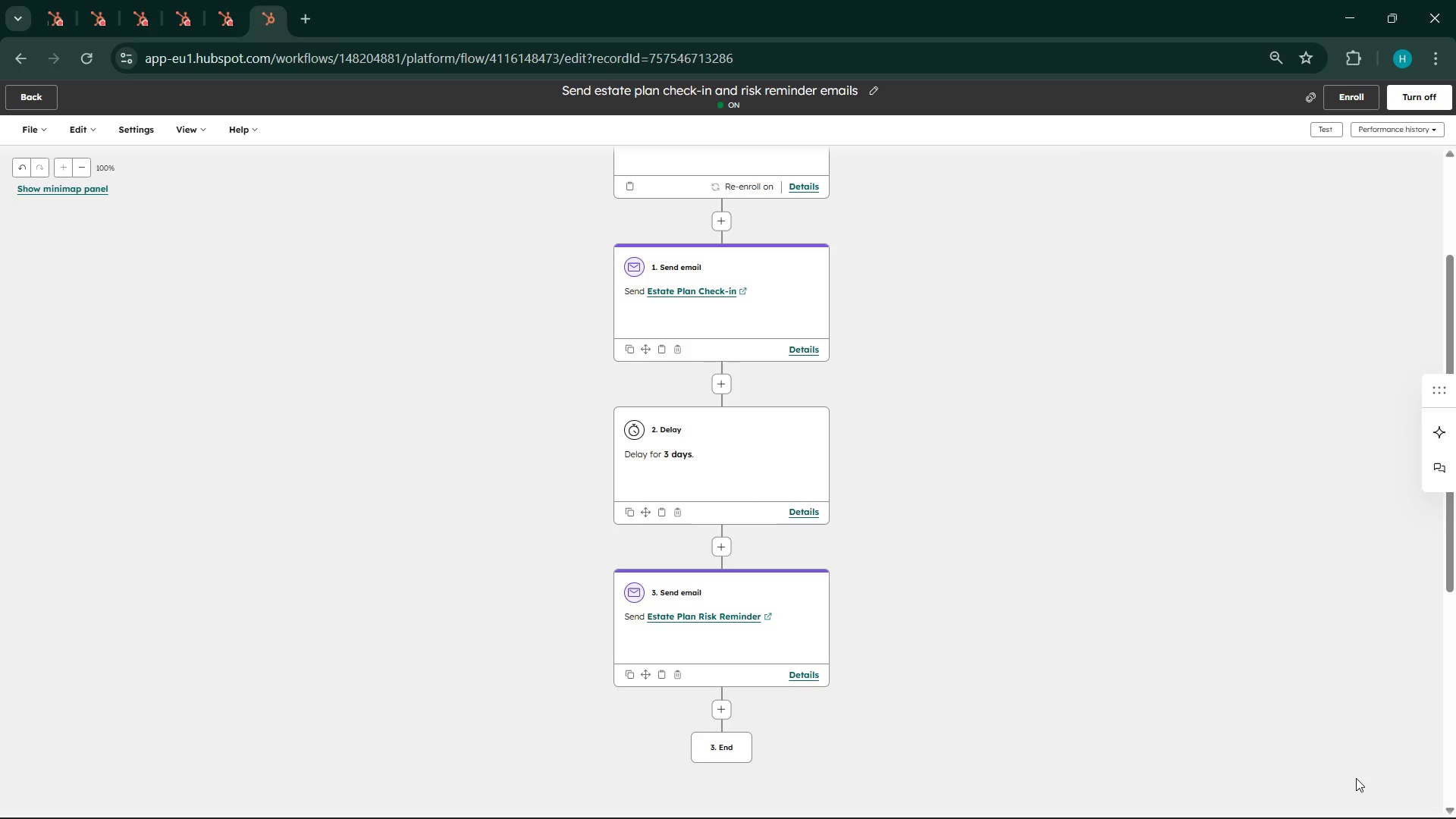 
scroll: coordinate [1064, 597], scroll_direction: up, amount: 13.0
 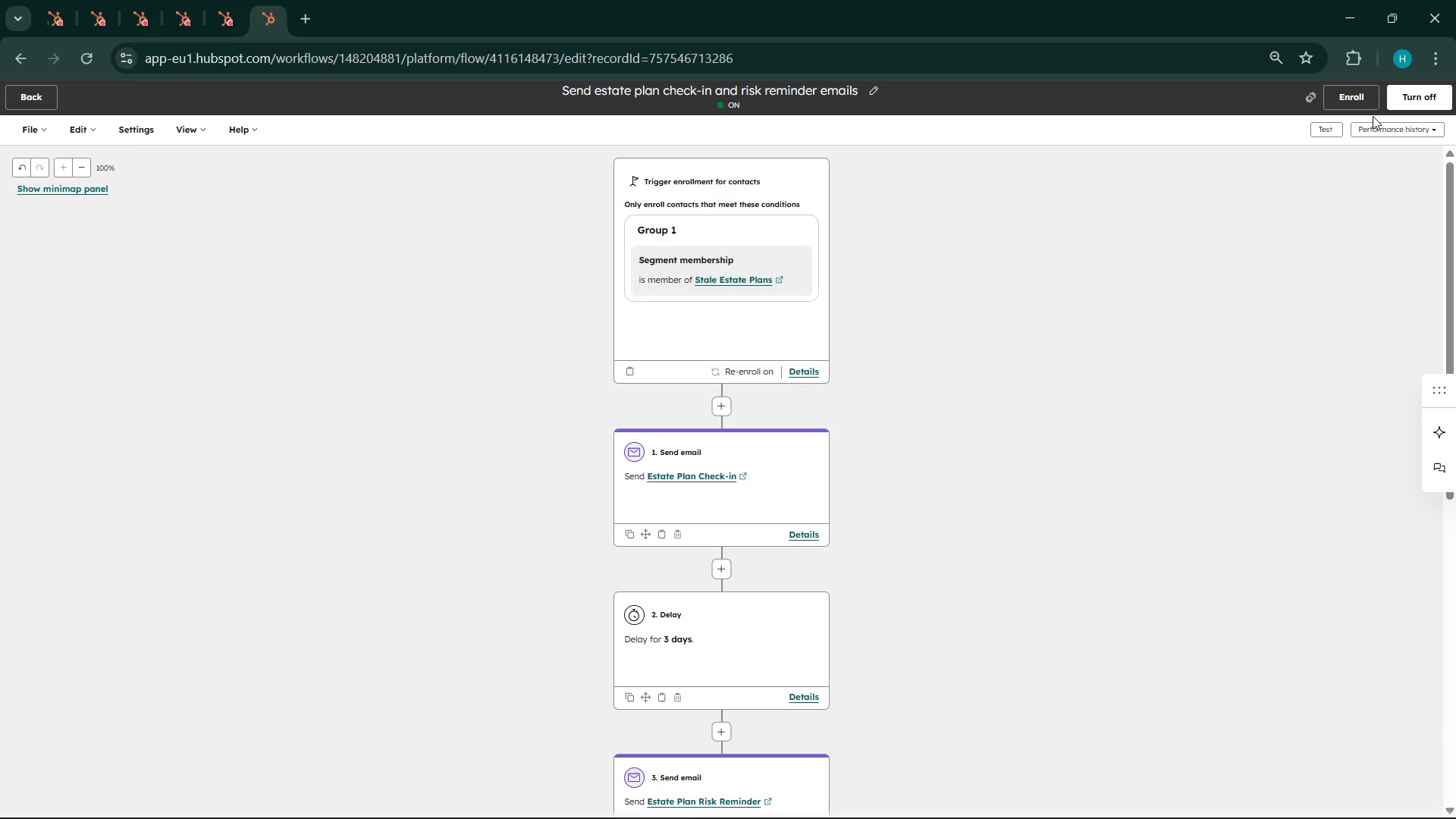 
left_click([1338, 93])
 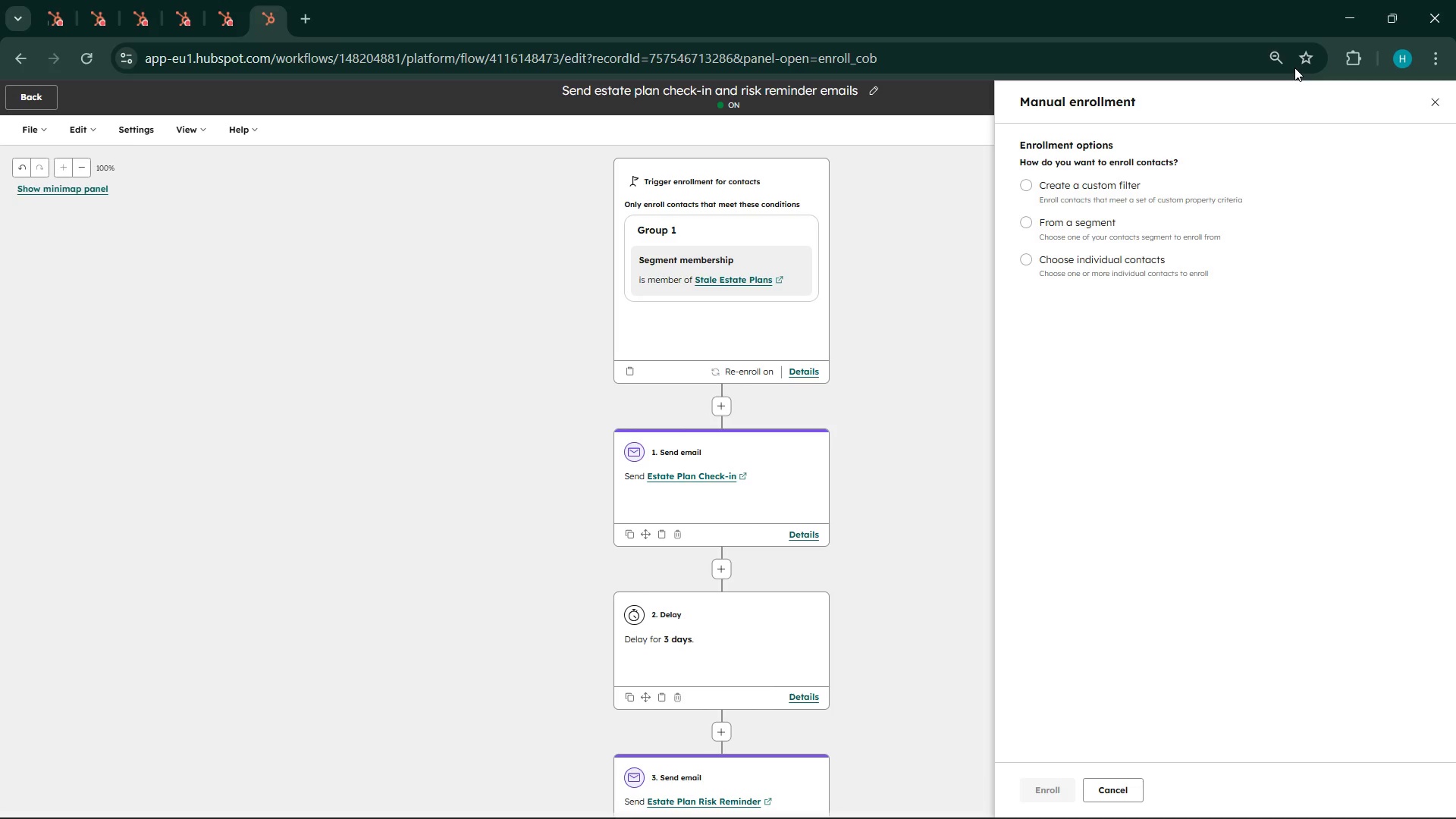 
wait(109.75)
 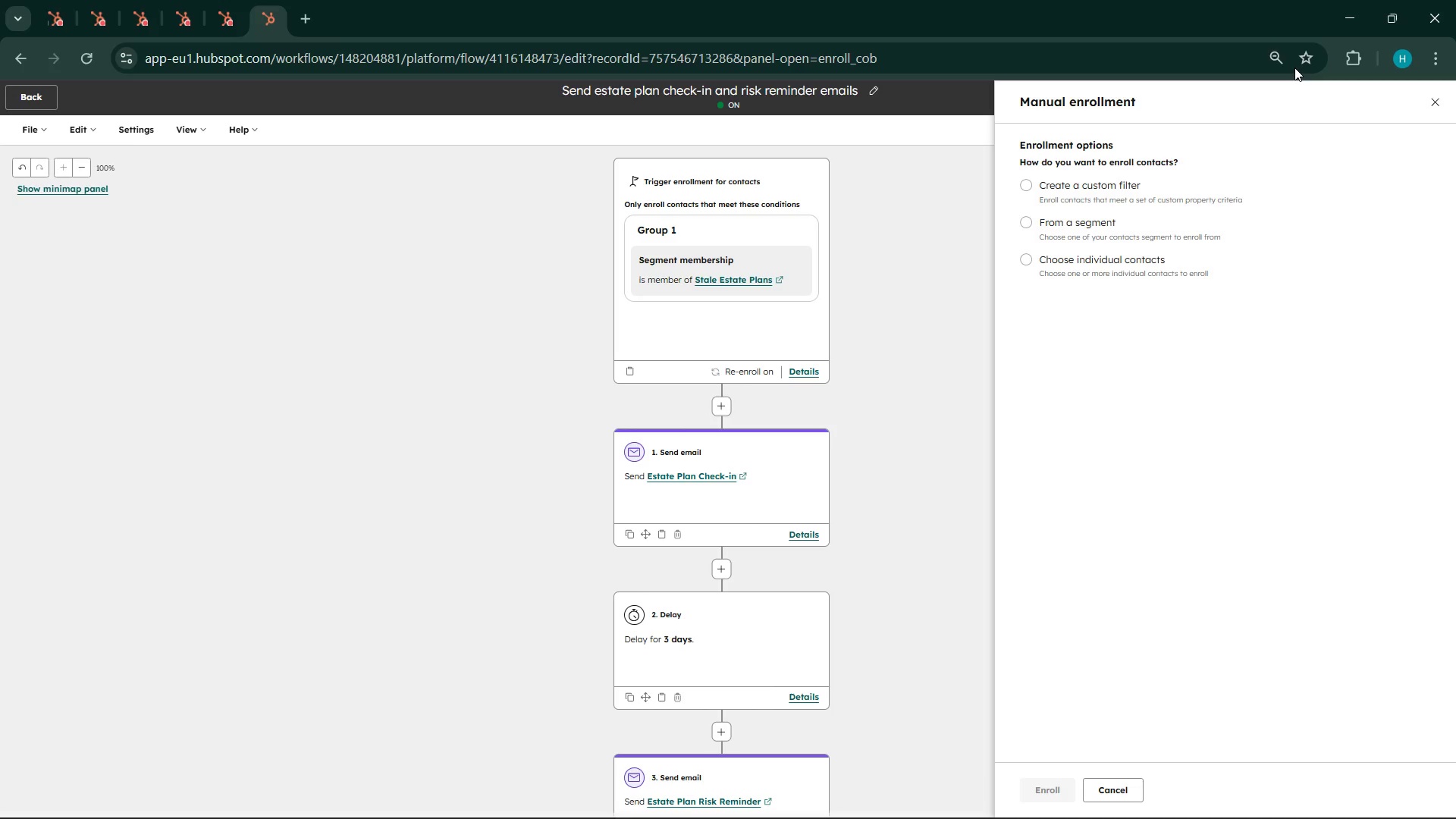 
left_click([1045, 228])
 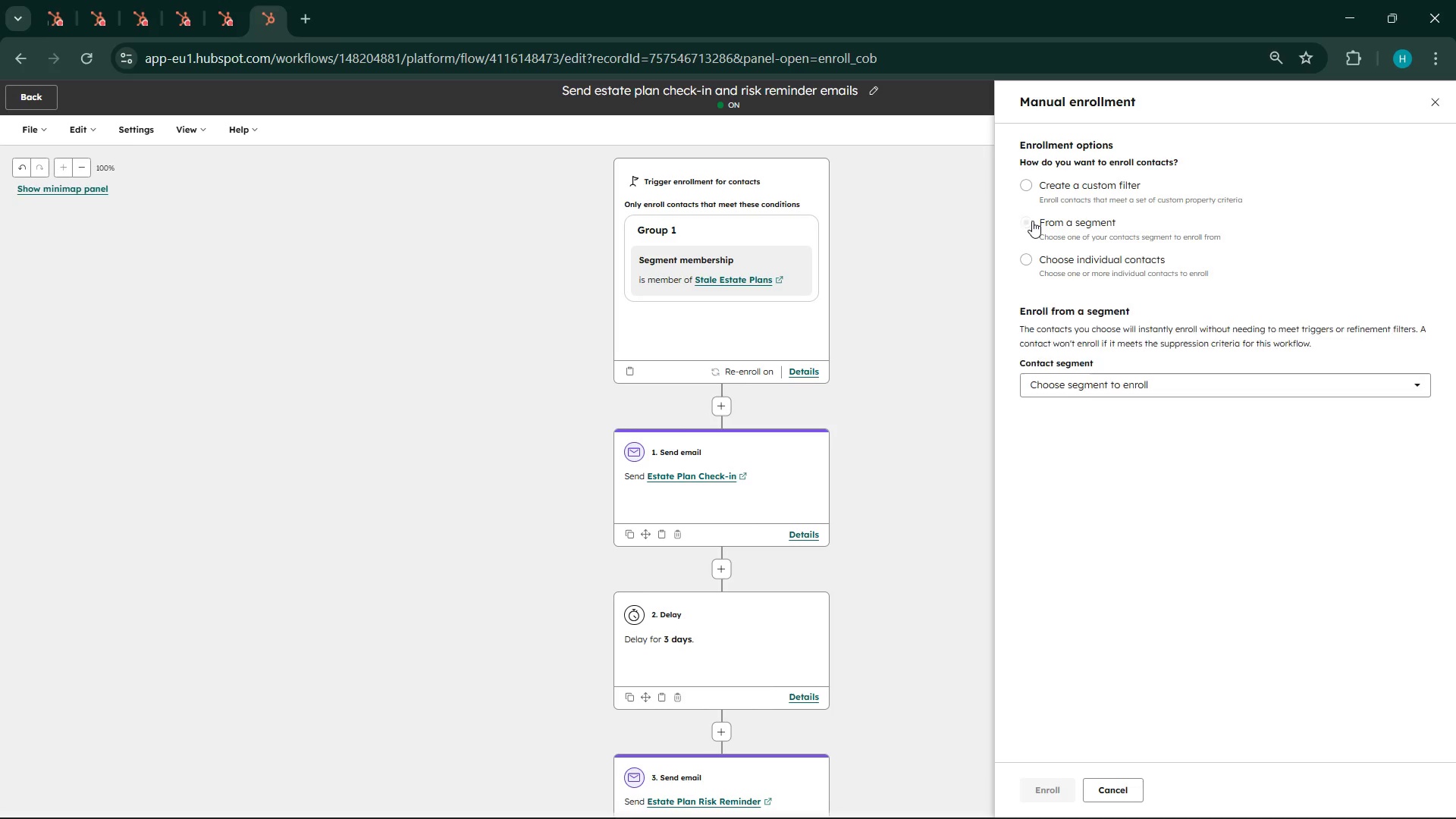 
left_click([1032, 221])
 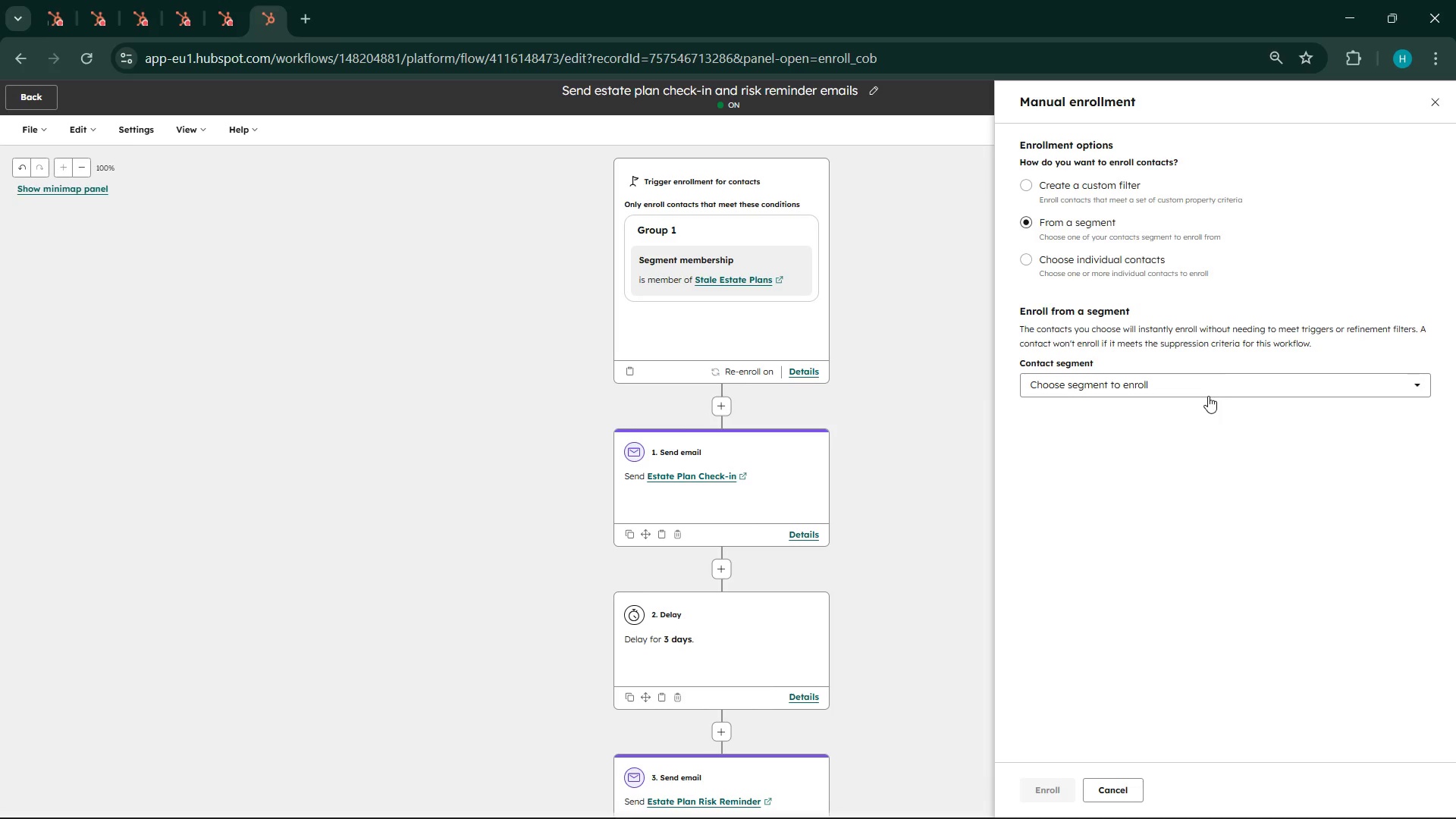 
left_click([1207, 396])
 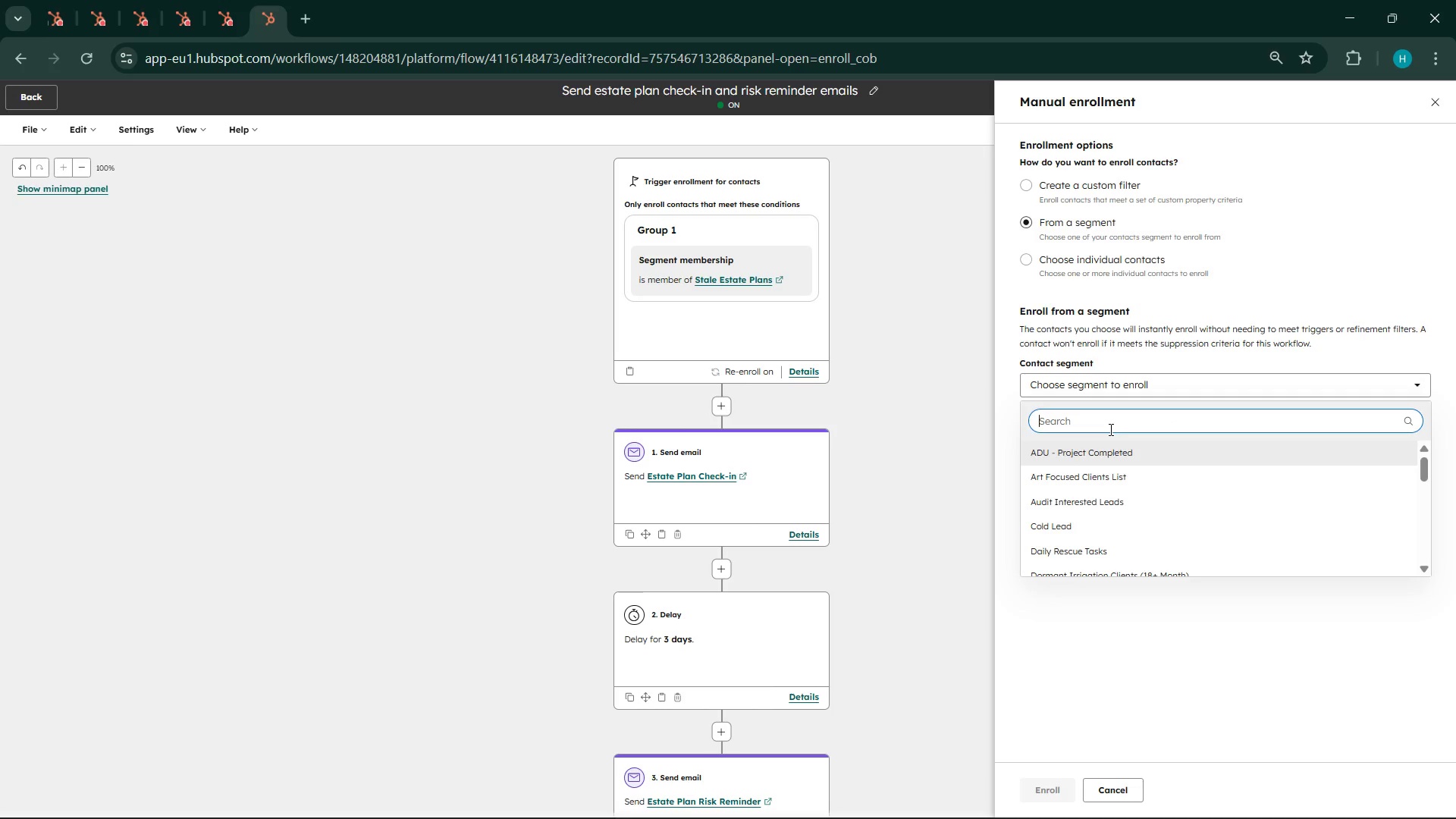 
scroll: coordinate [1122, 493], scroll_direction: down, amount: 7.0
 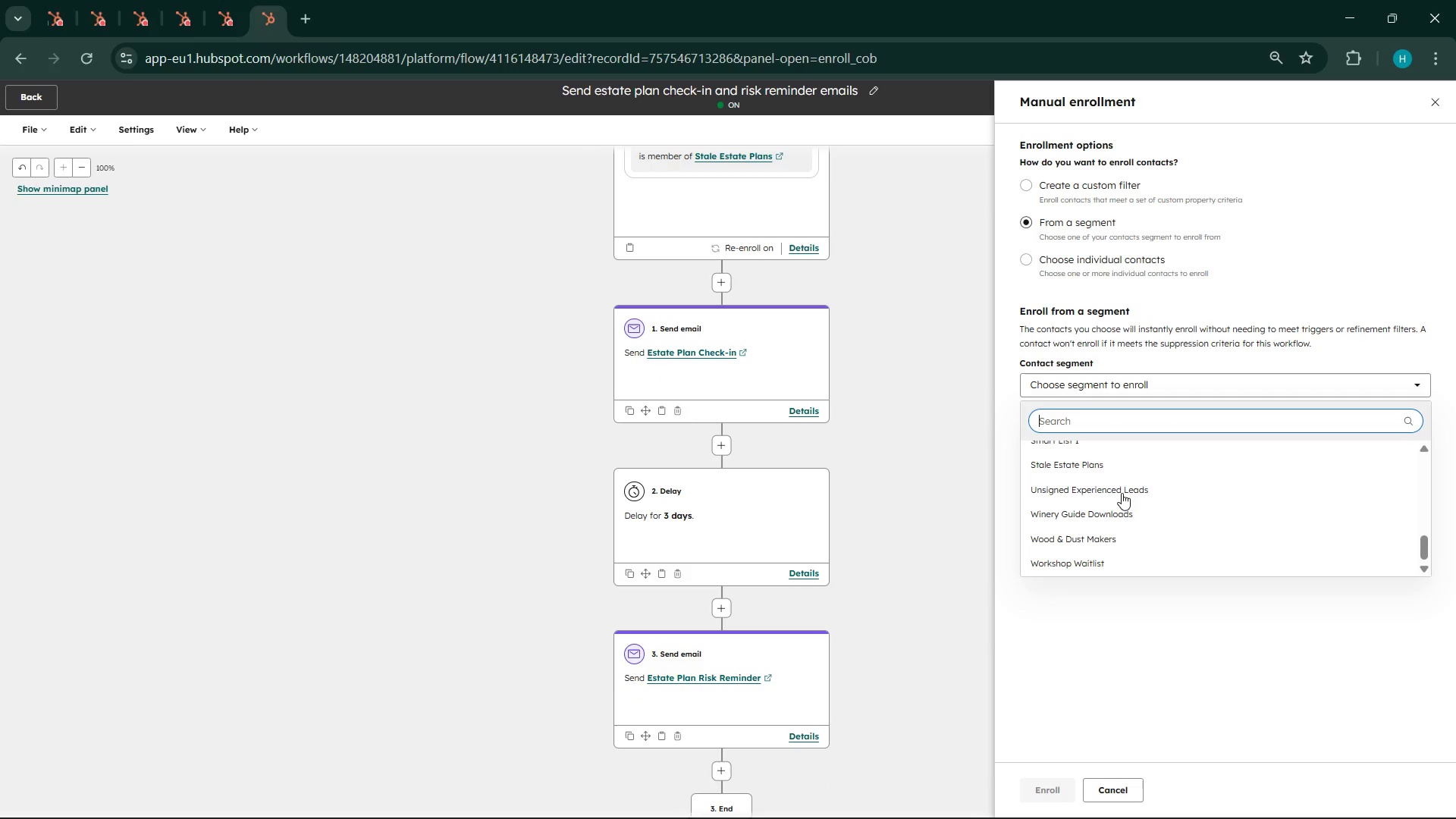 
scroll: coordinate [1122, 505], scroll_direction: up, amount: 1.0
 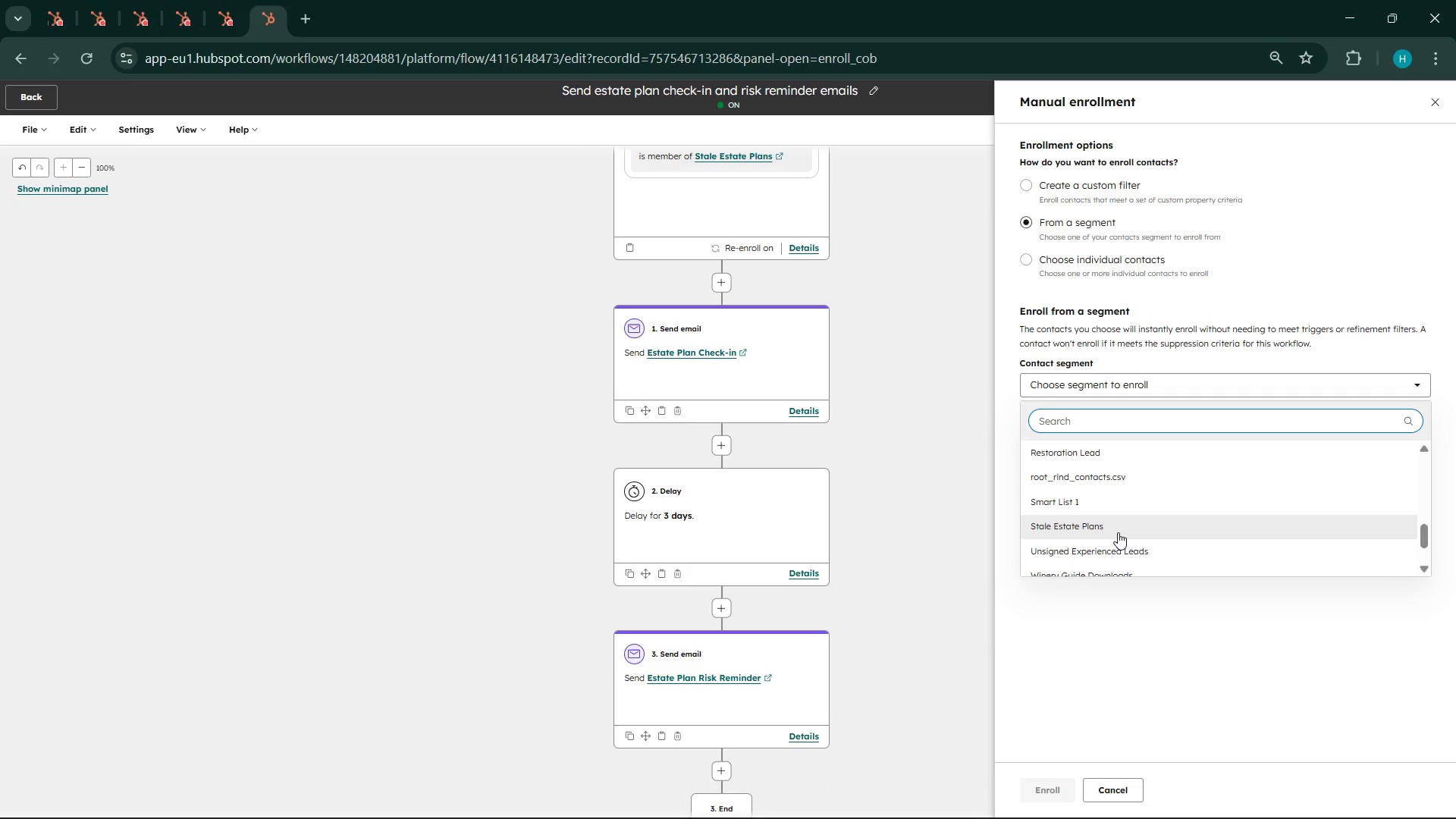 
left_click([1118, 532])
 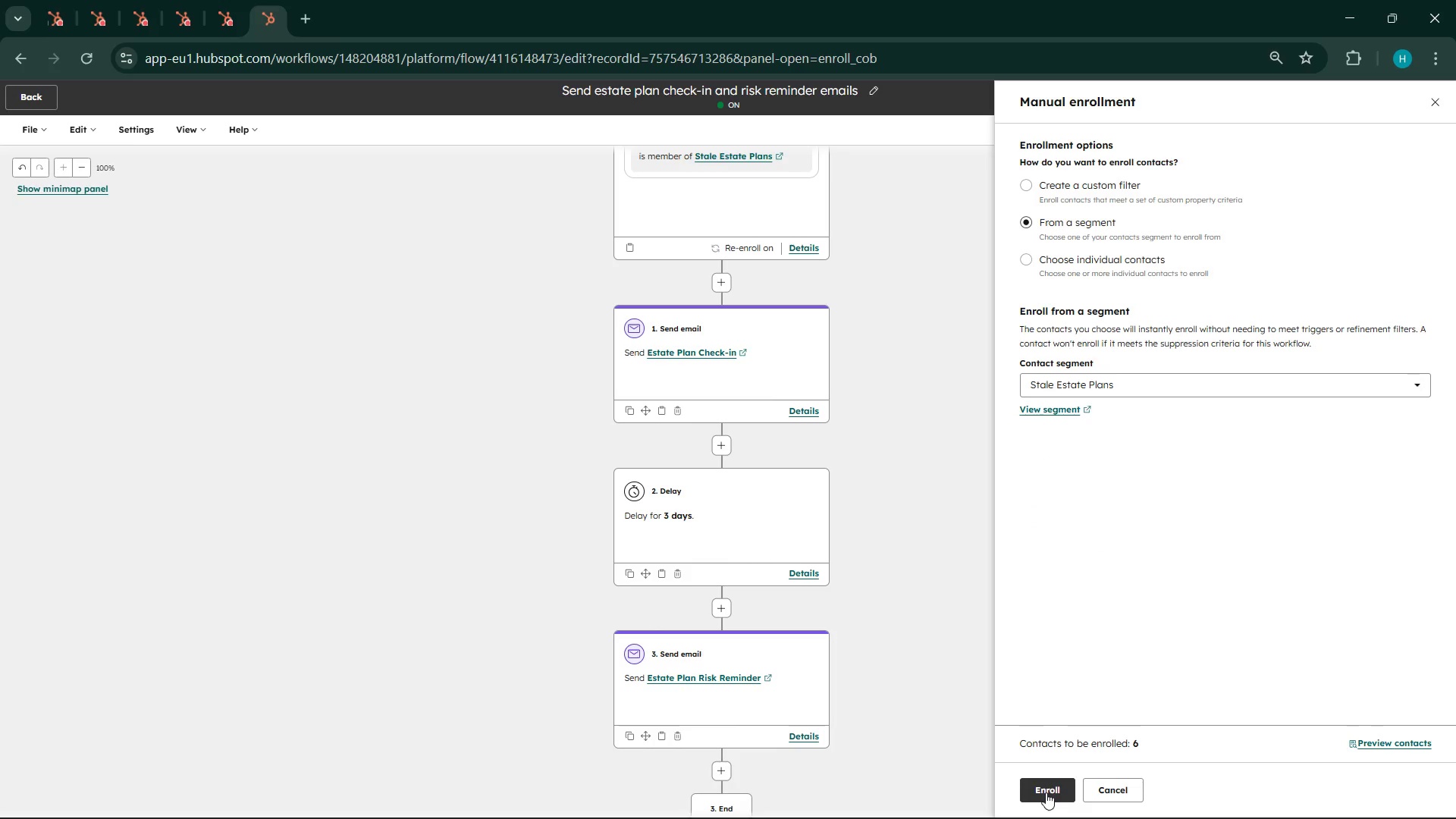 
left_click([1408, 742])
 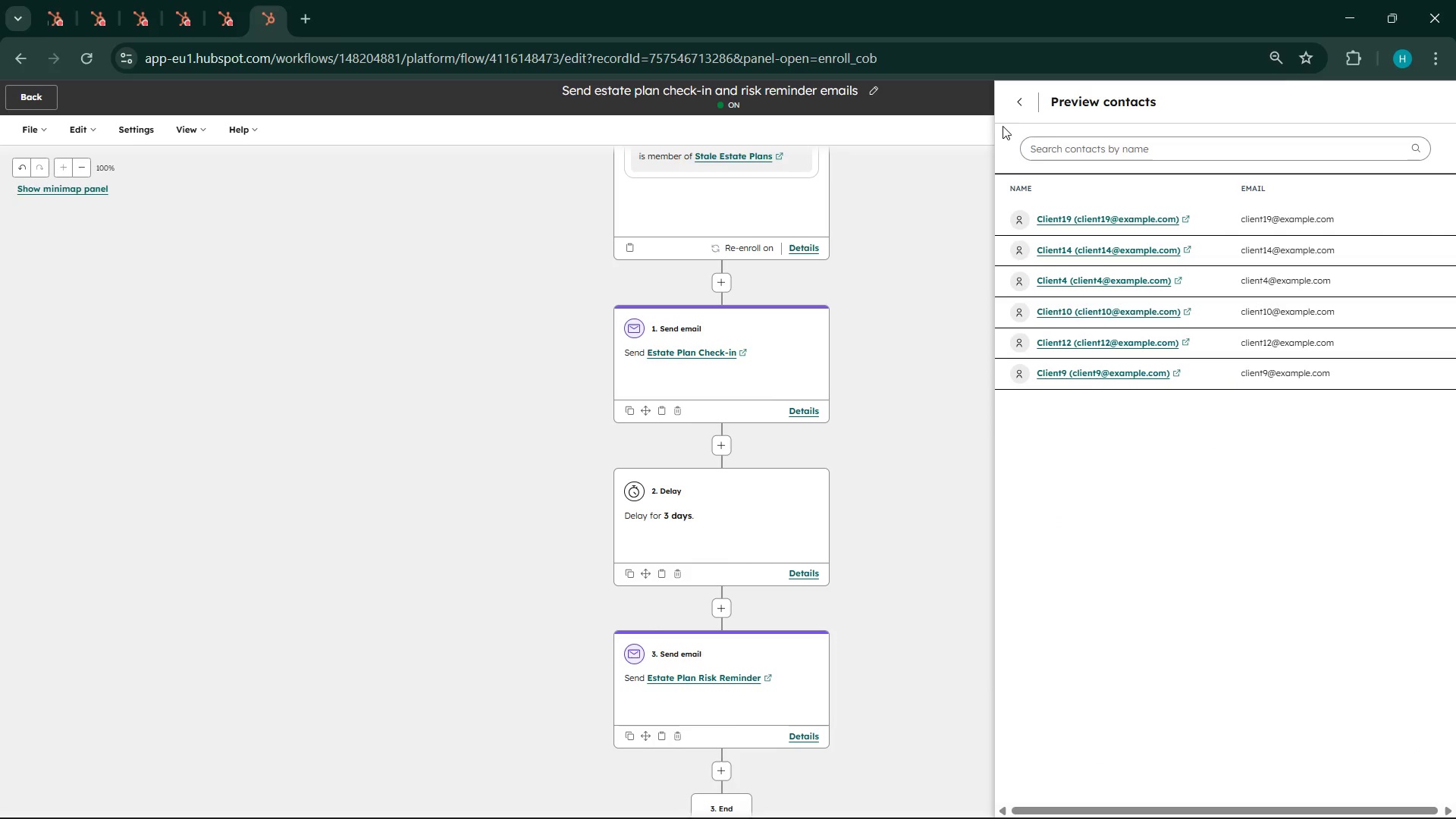 
wait(8.06)
 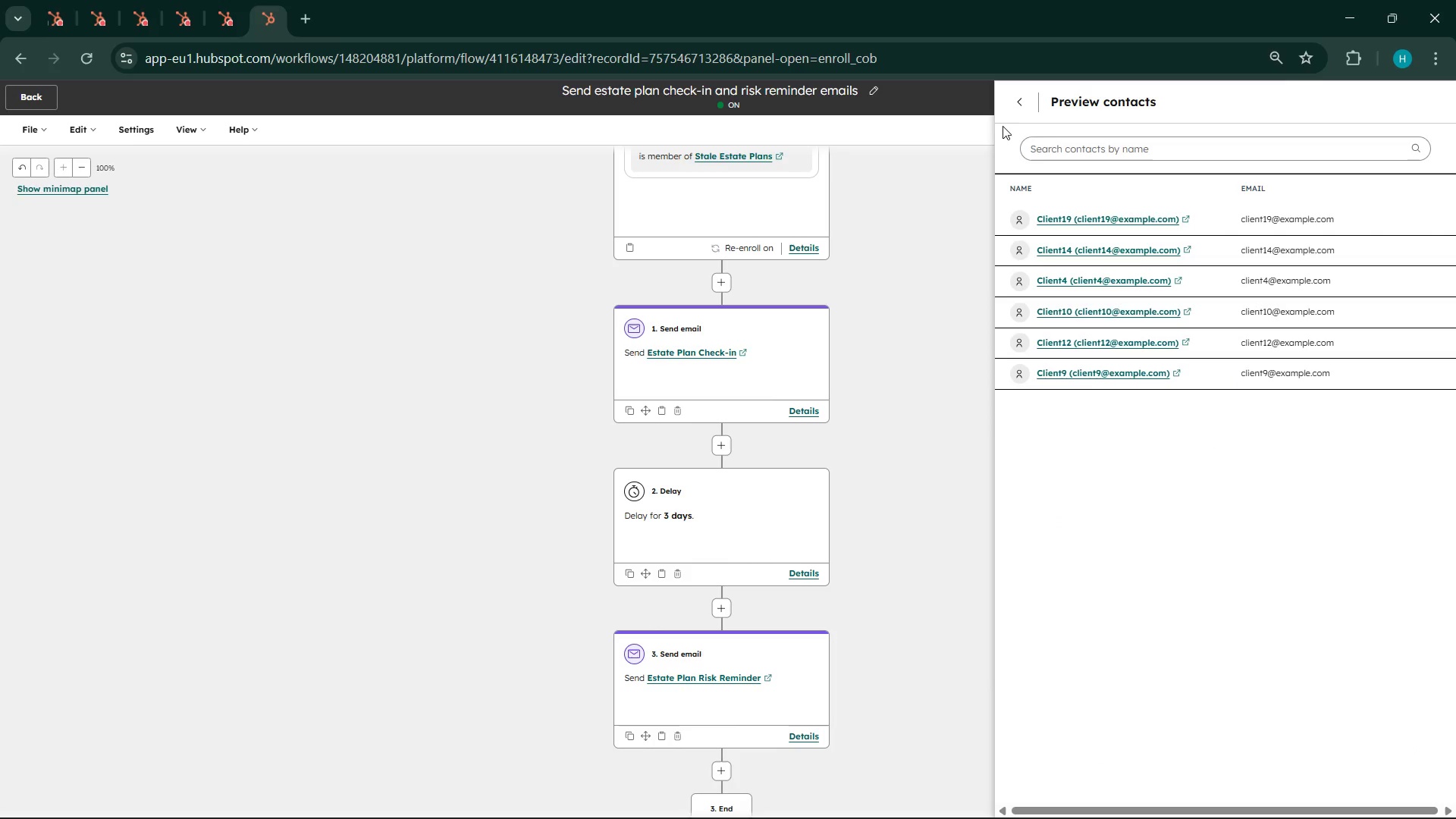 
left_click([1031, 793])
 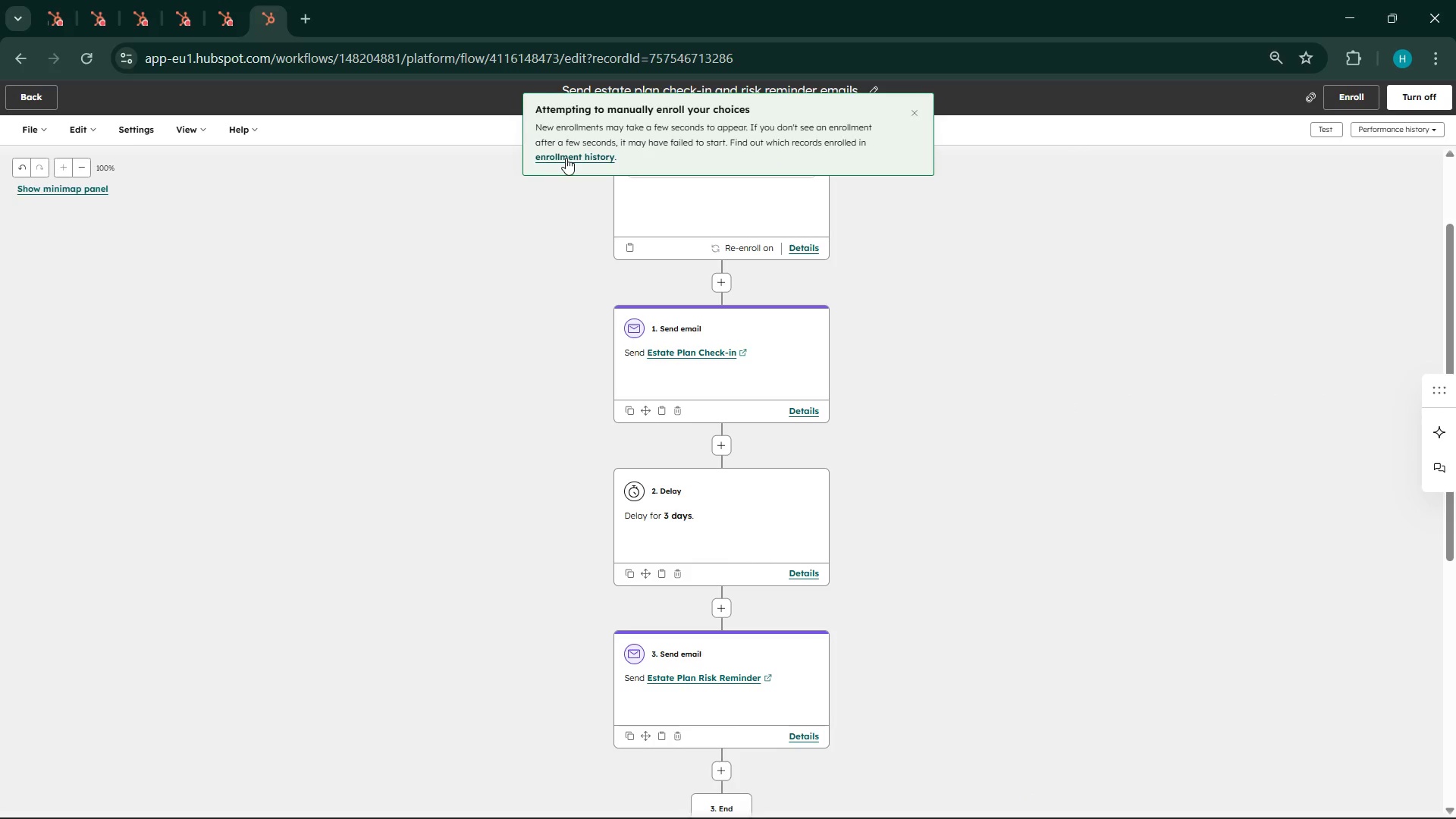 
wait(14.28)
 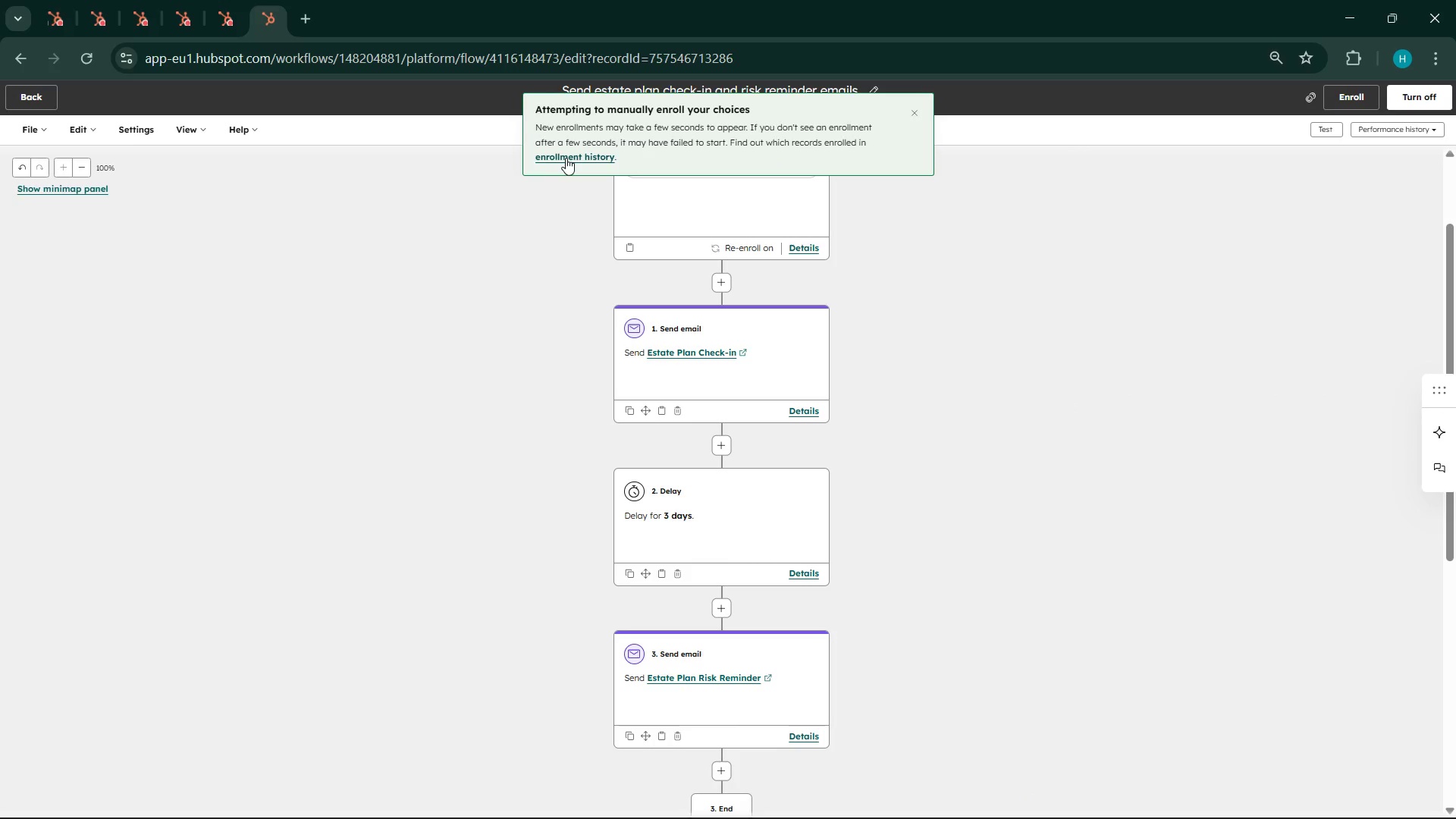 
left_click([566, 158])
 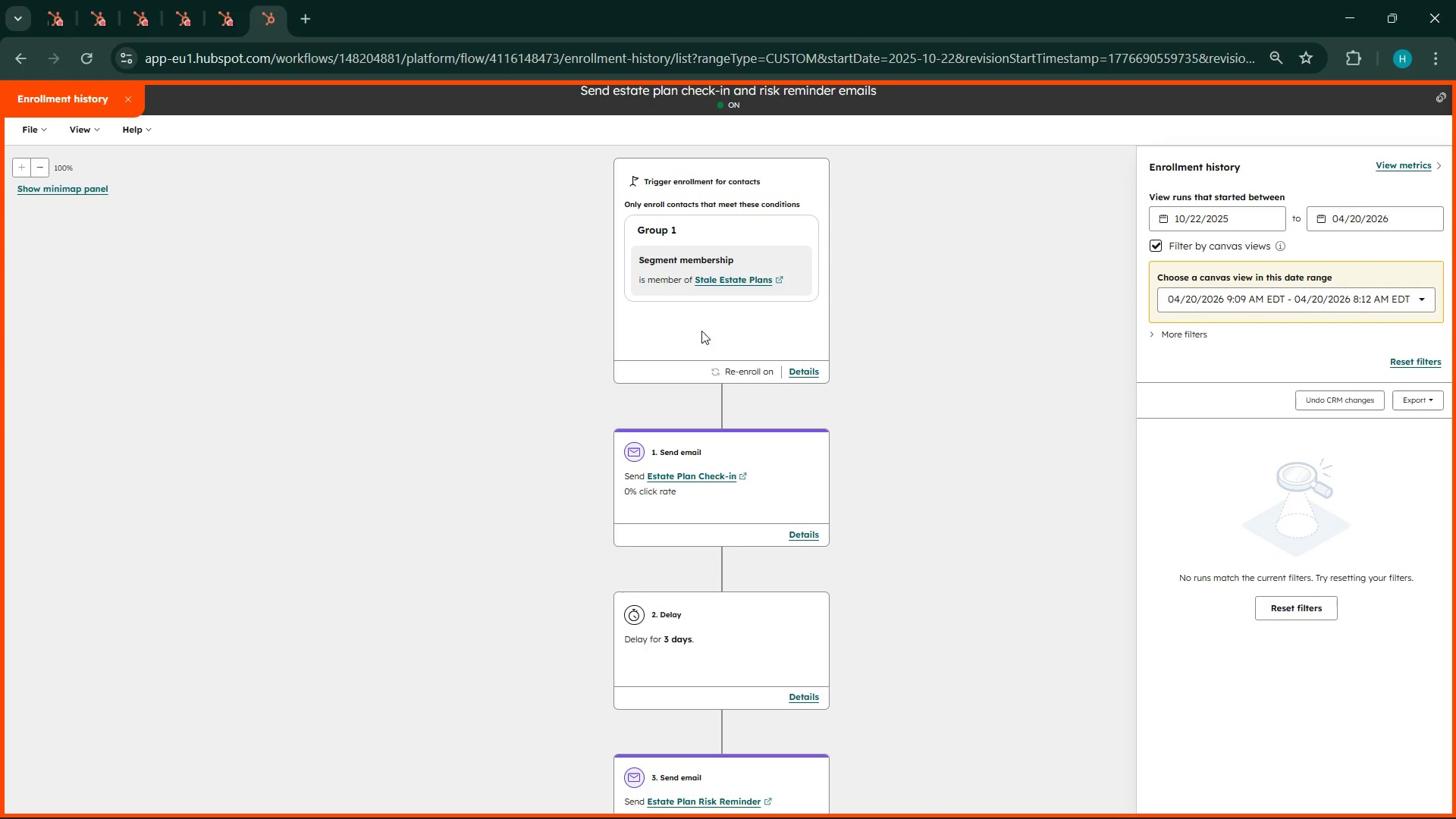 
scroll: coordinate [1251, 526], scroll_direction: down, amount: 1.0
 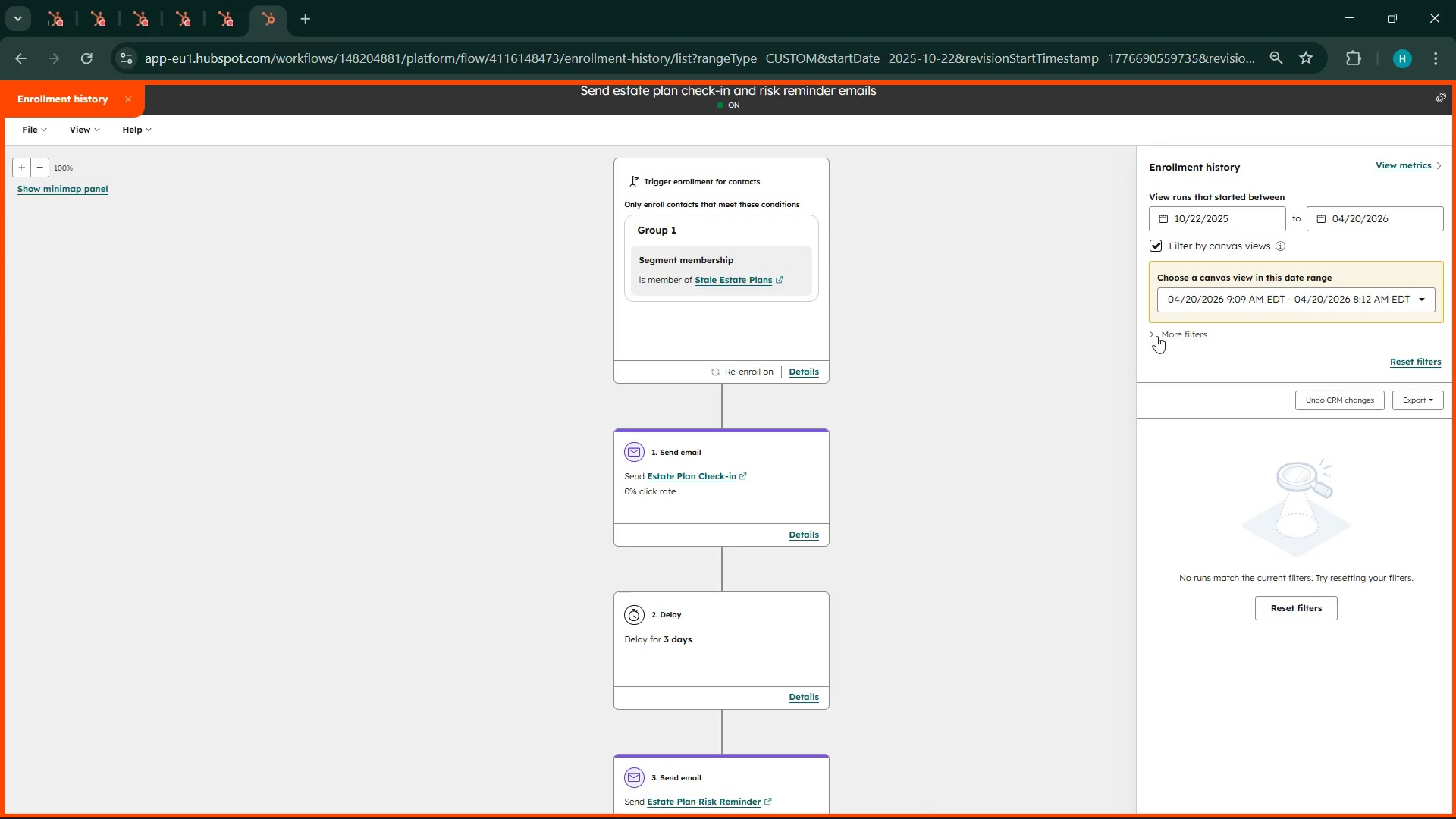 
left_click([1166, 334])
 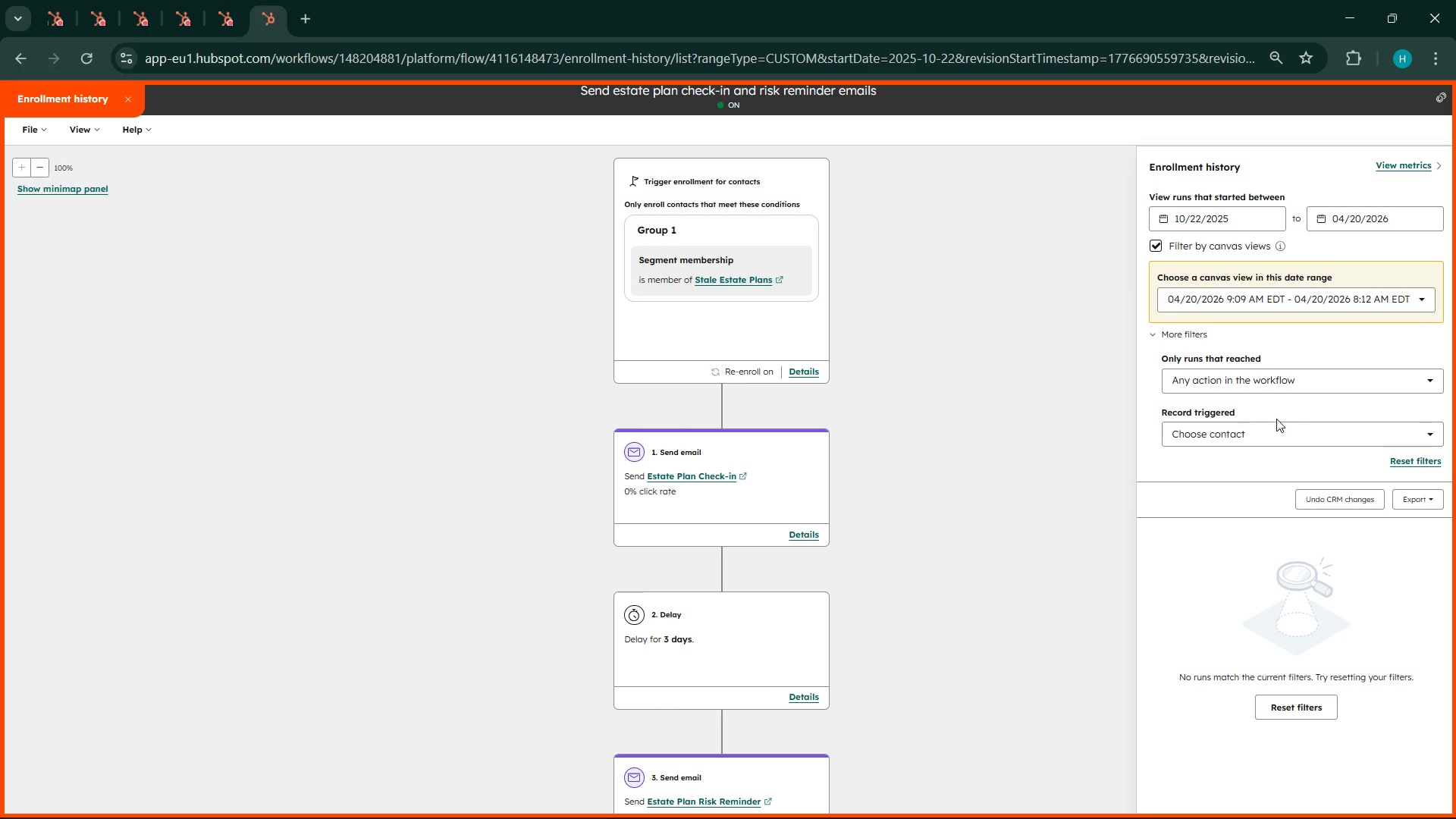 
left_click([1261, 431])
 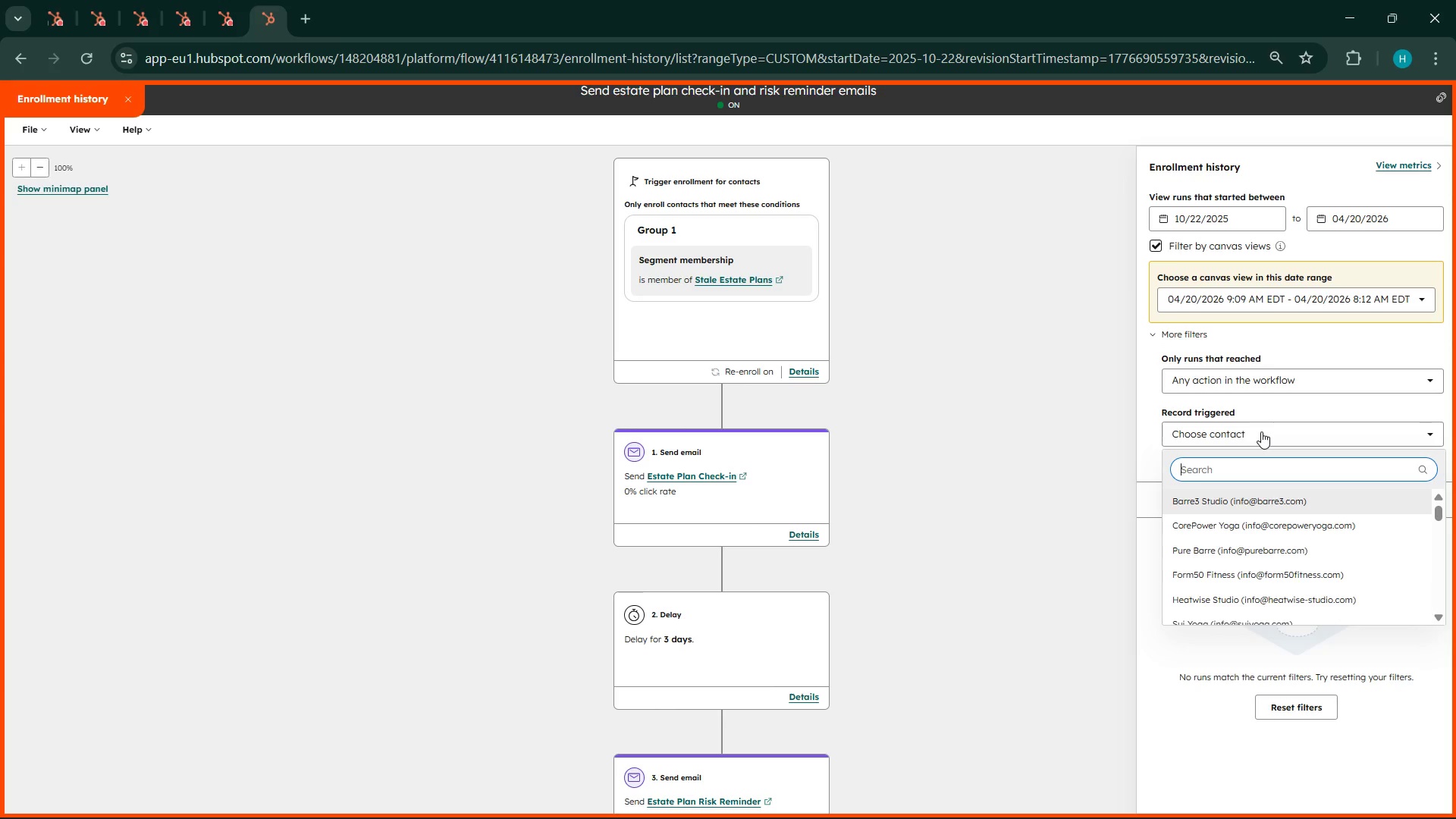 
left_click([1261, 431])
 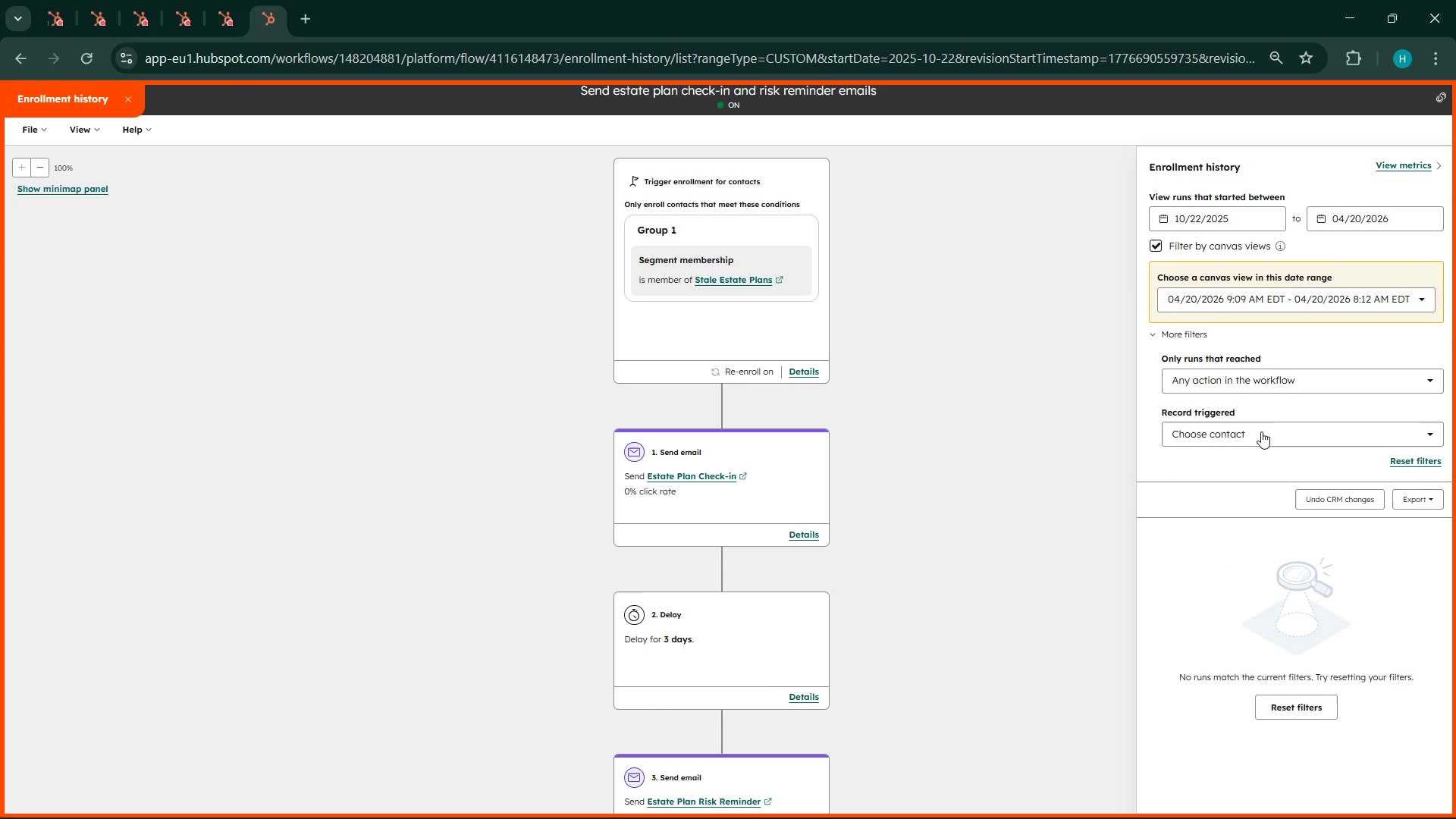 
wait(44.48)
 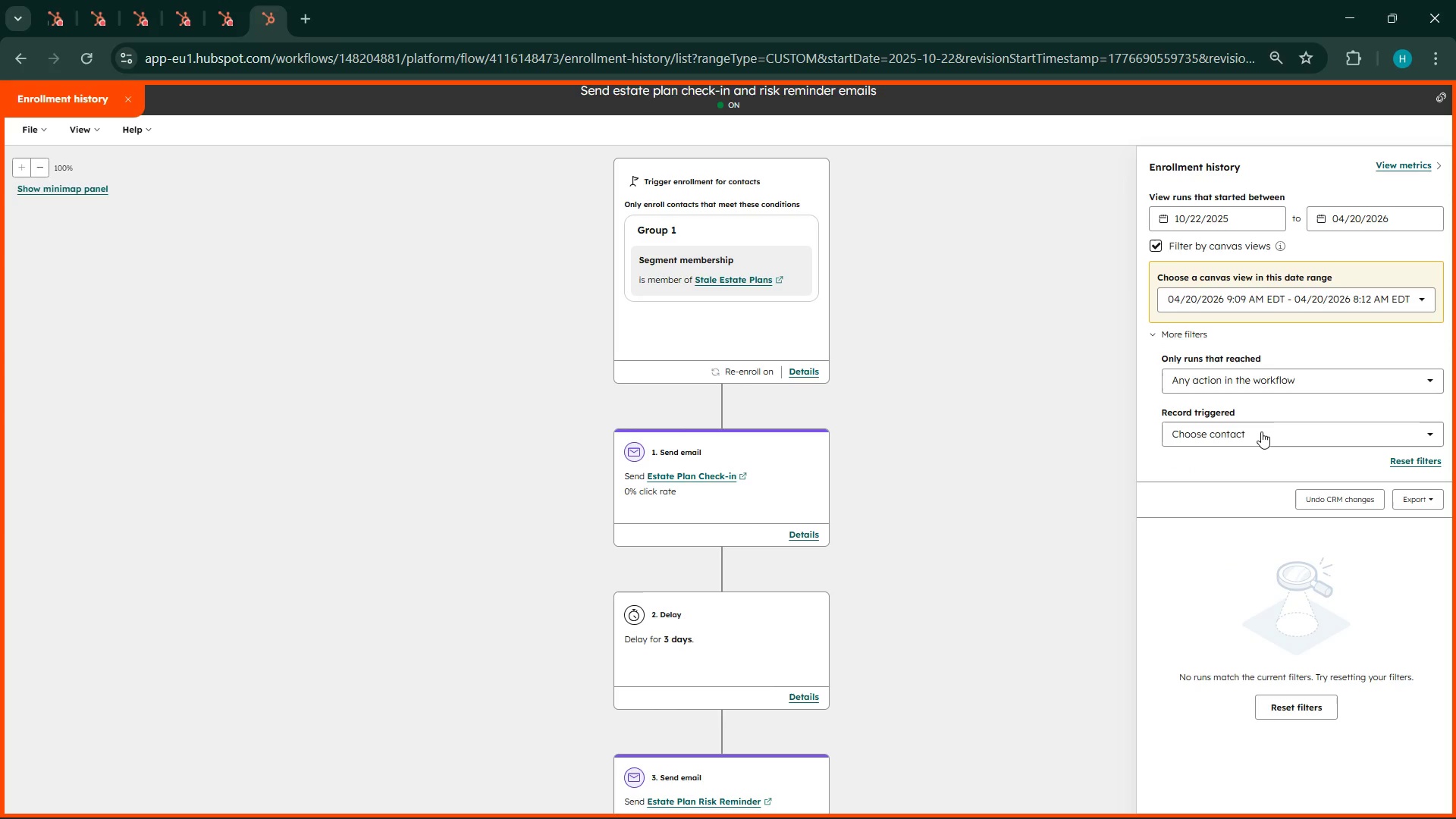 
left_click([129, 105])
 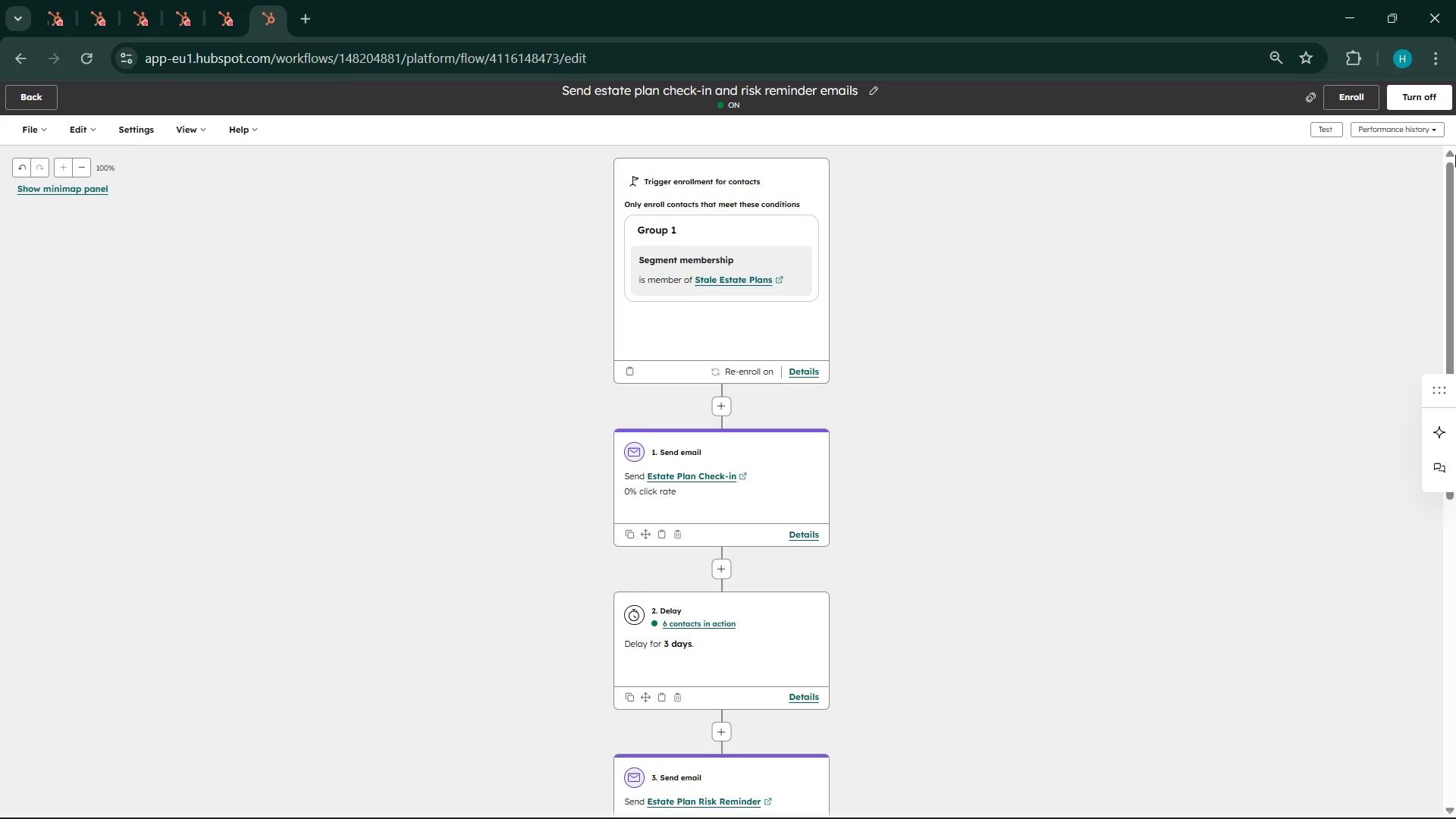 
left_click([1412, 99])
 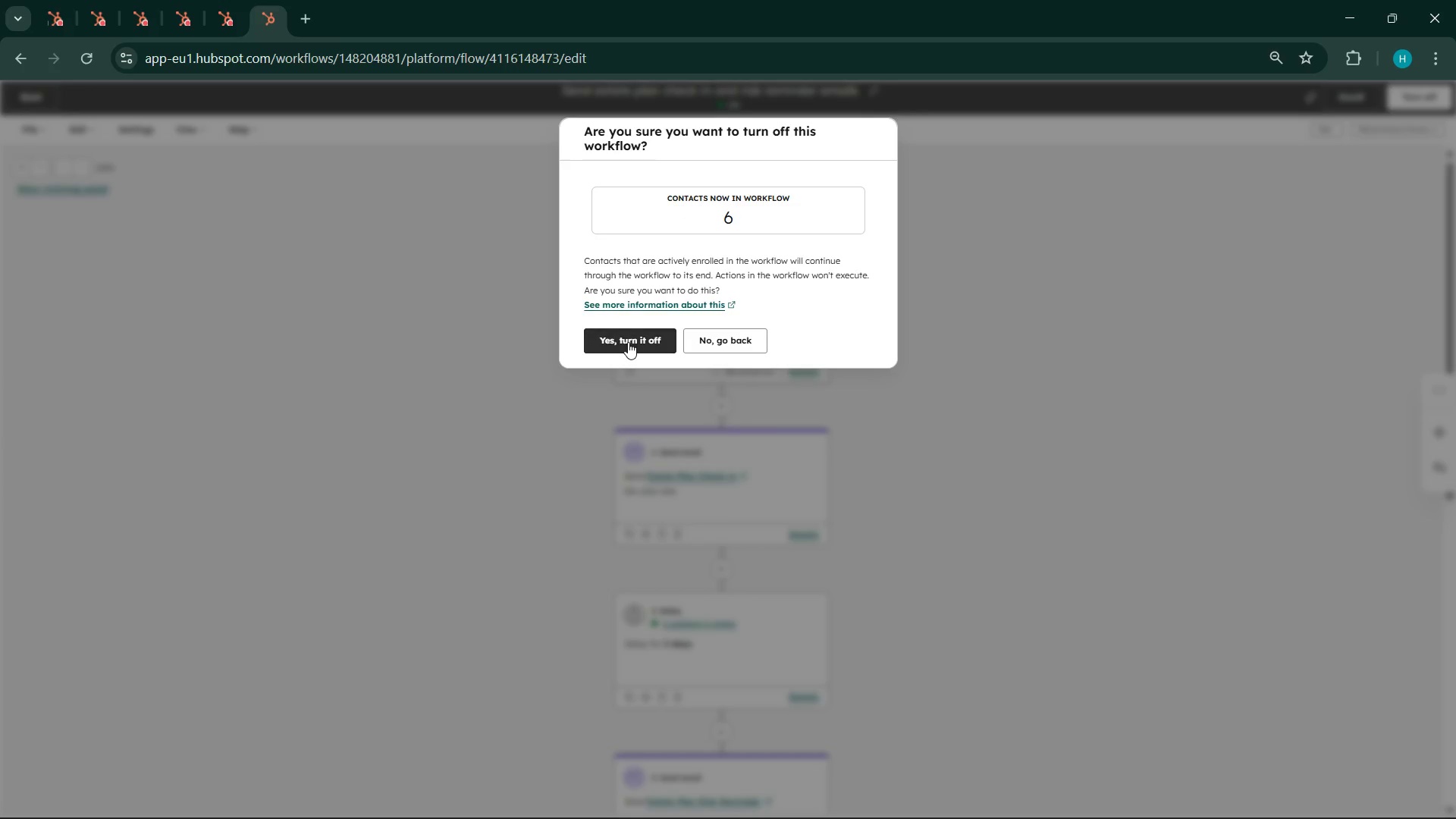 
left_click([646, 341])
 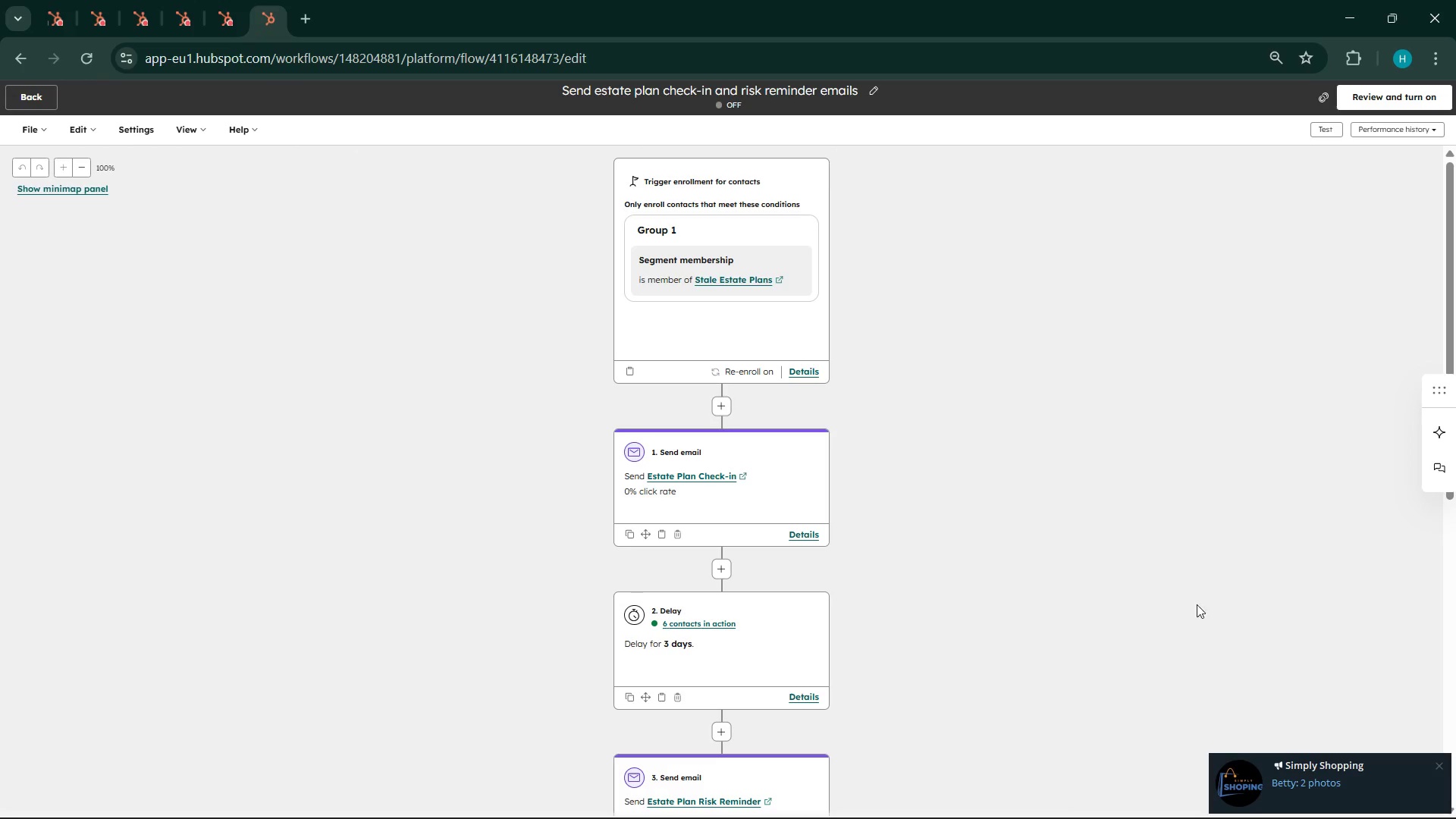 
left_click([1445, 755])
 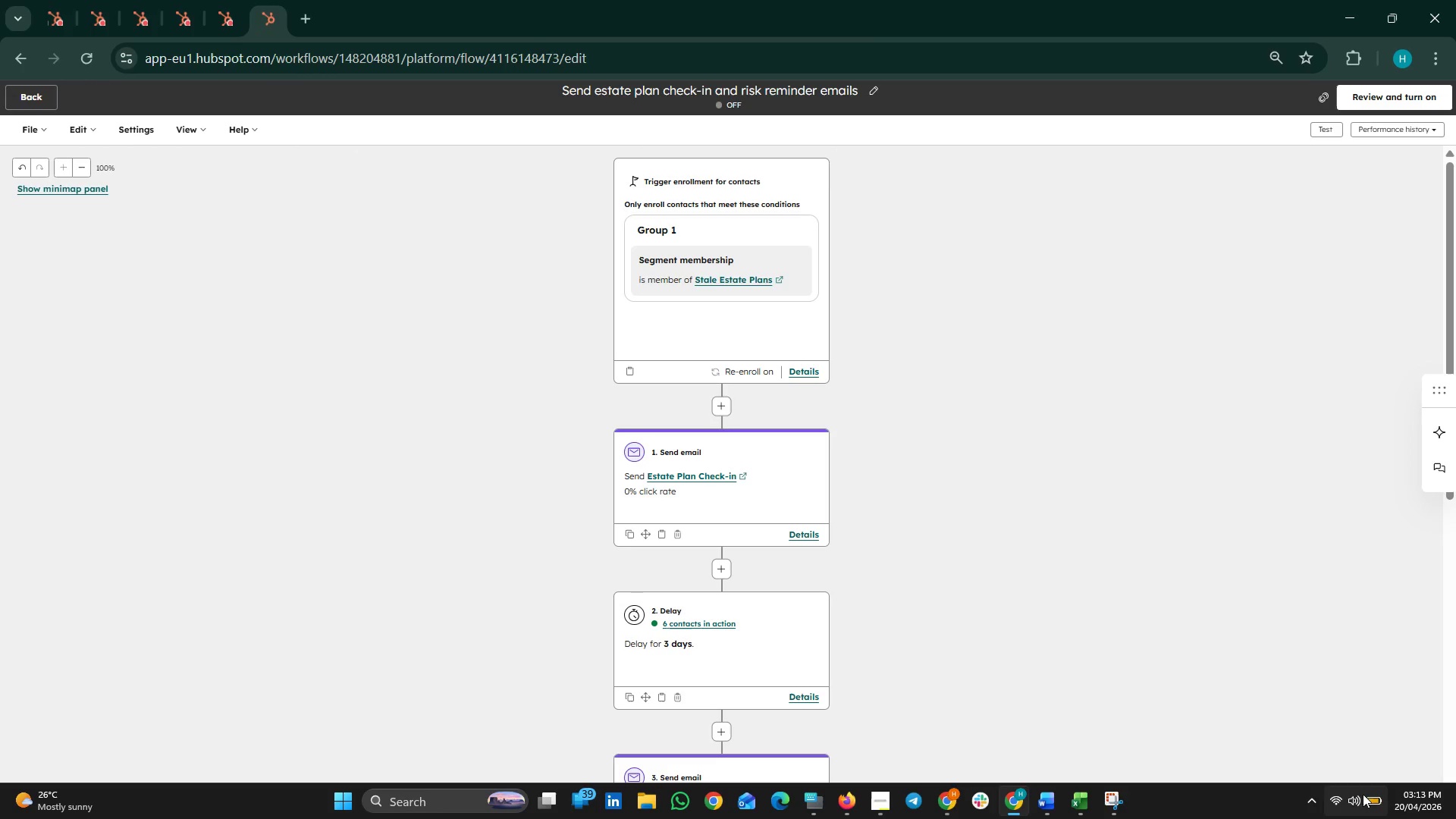 
left_click([1348, 795])
 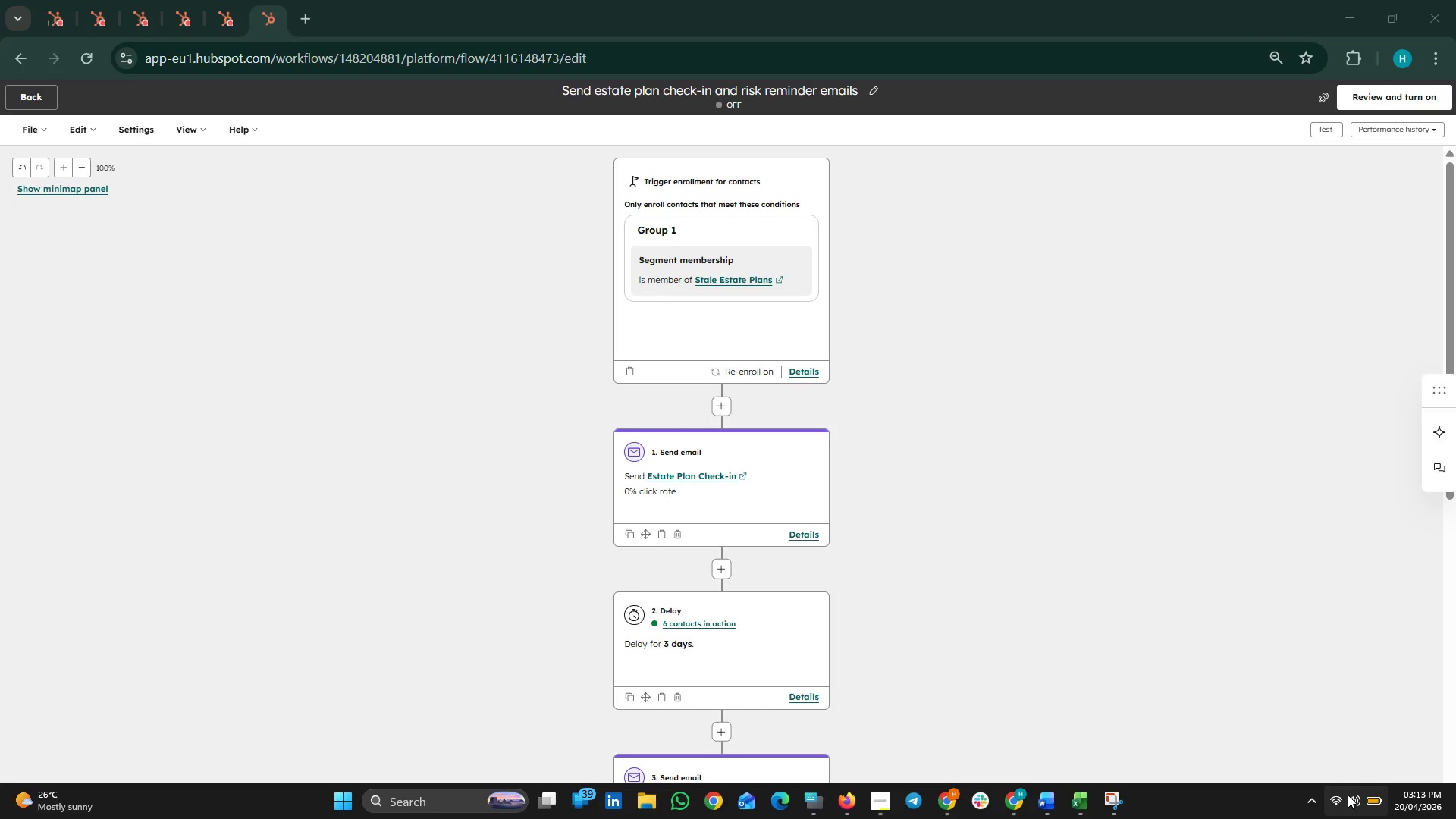 
mouse_move([1337, 755])
 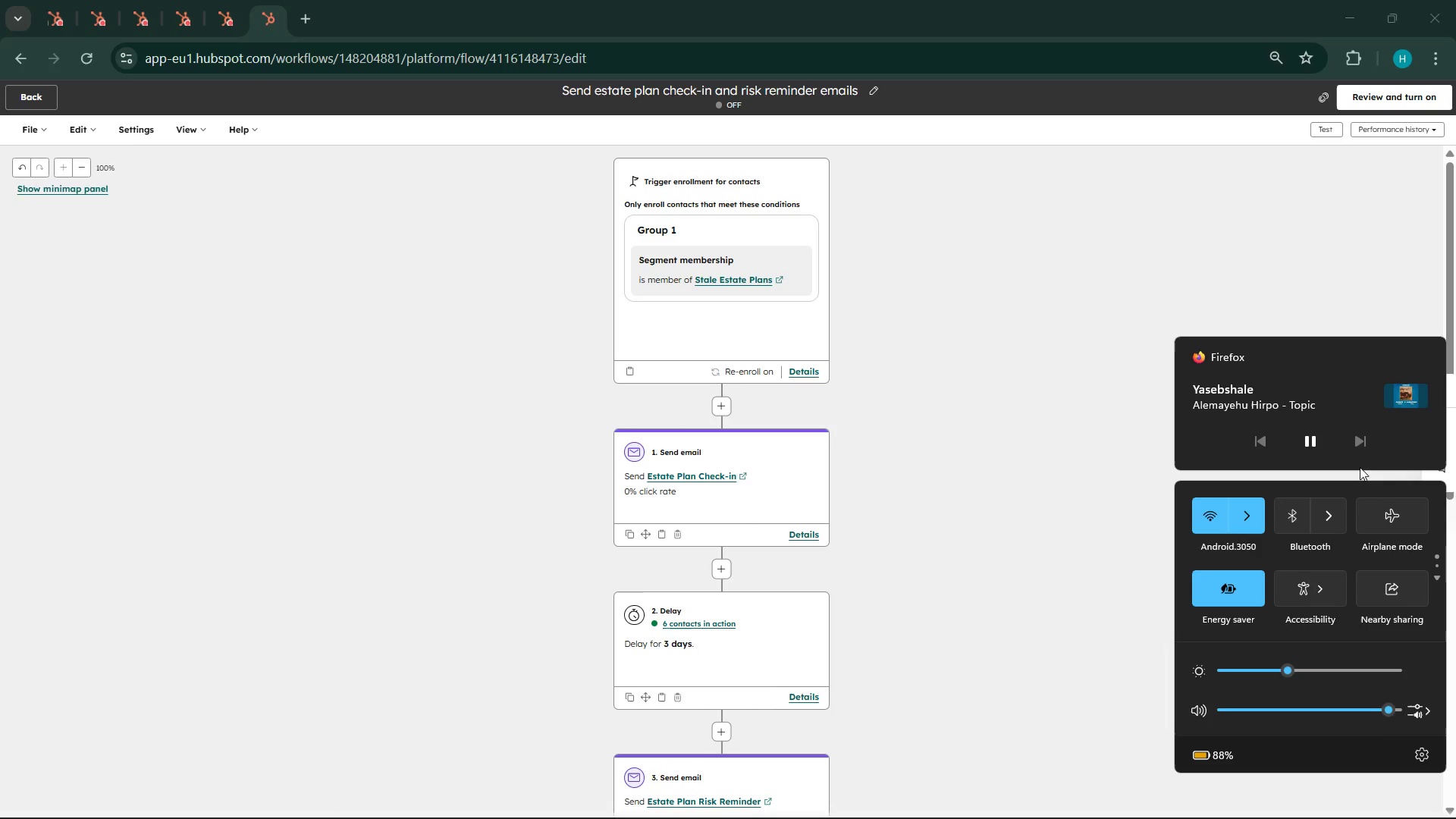 
left_click([1358, 436])
 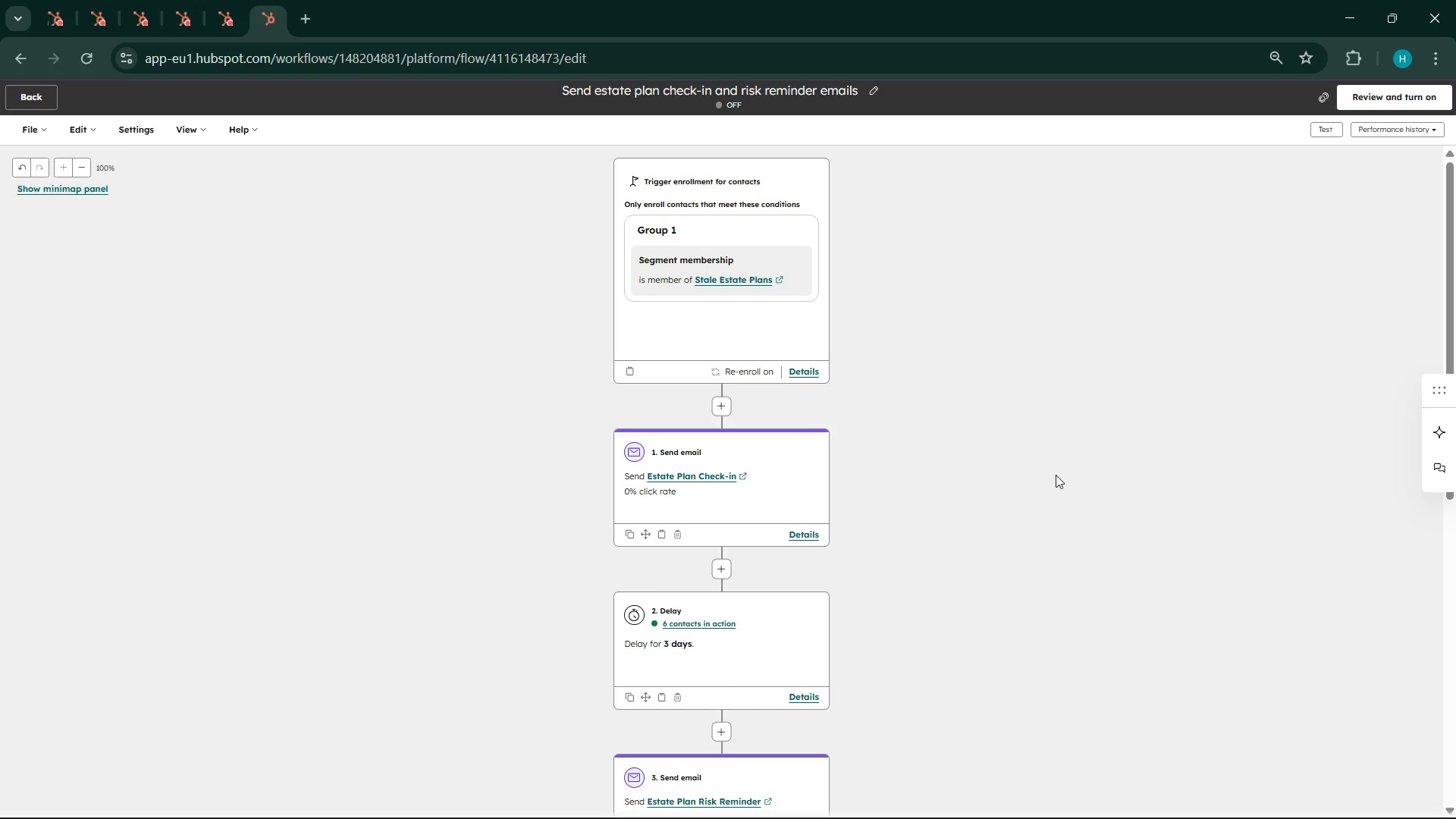 
wait(48.86)
 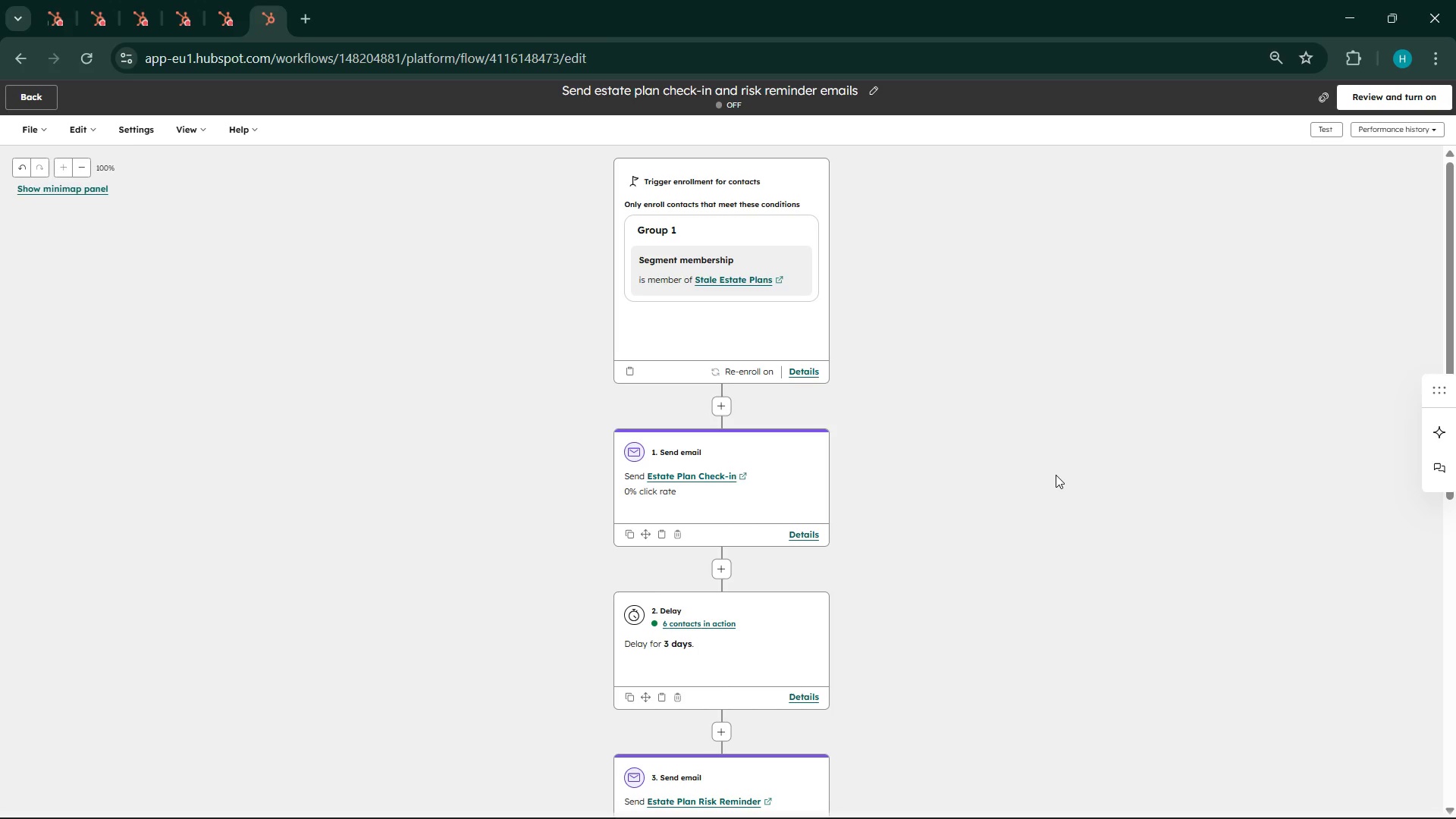 
scroll: coordinate [1162, 723], scroll_direction: up, amount: 5.0
 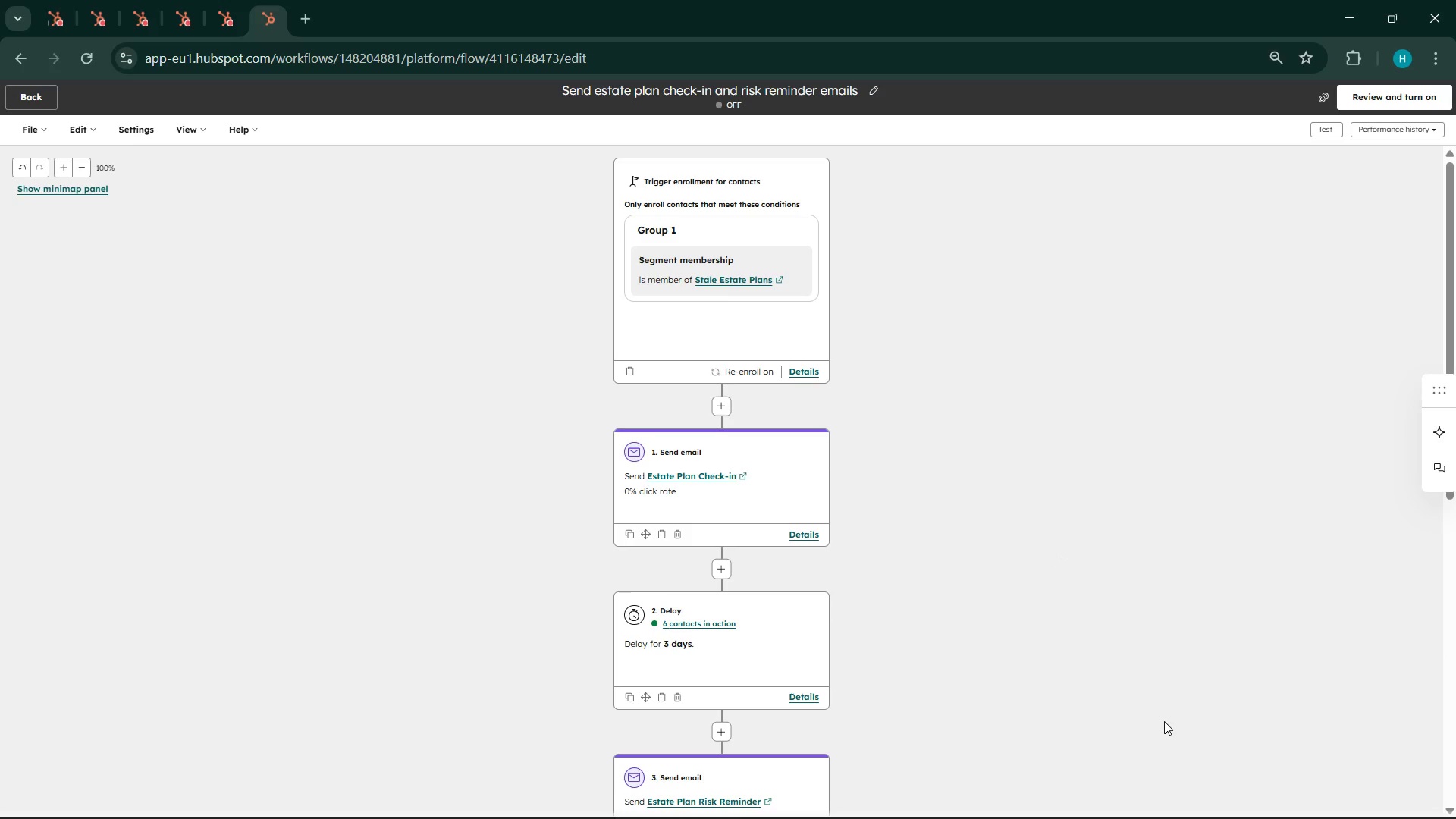 
wait(6.85)
 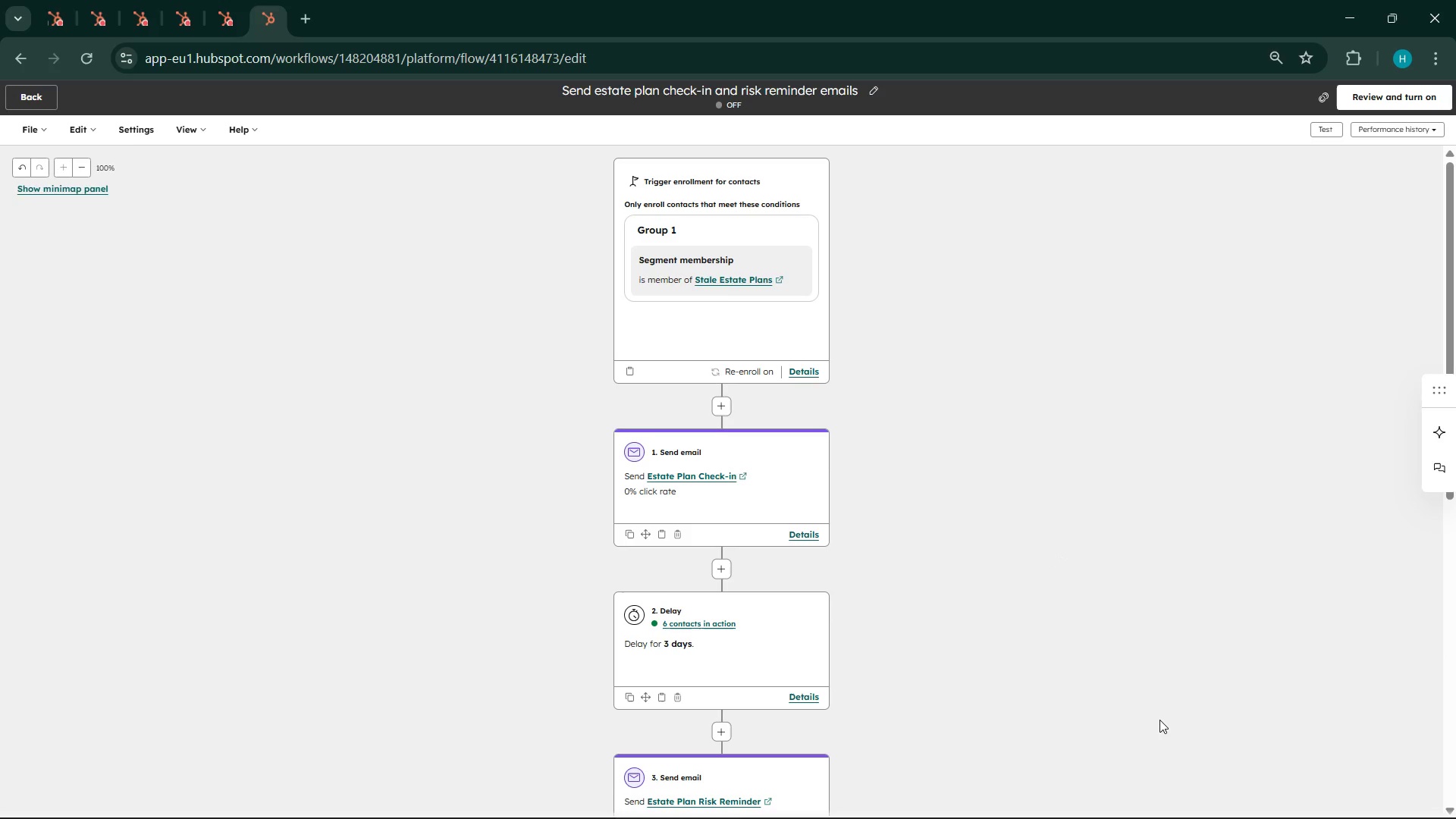 
scroll: coordinate [1167, 713], scroll_direction: up, amount: 4.0
 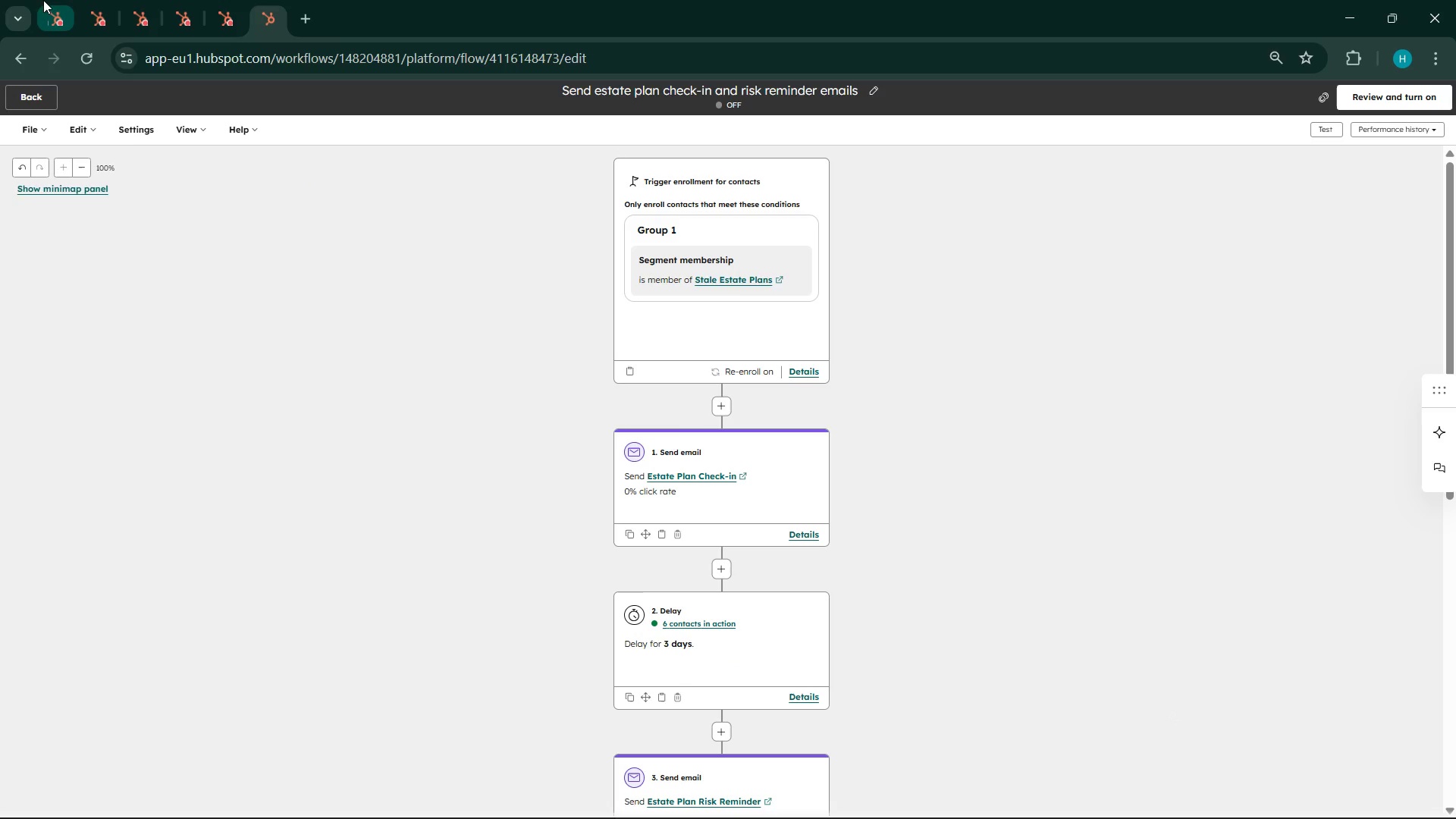 
left_click([42, 0])
 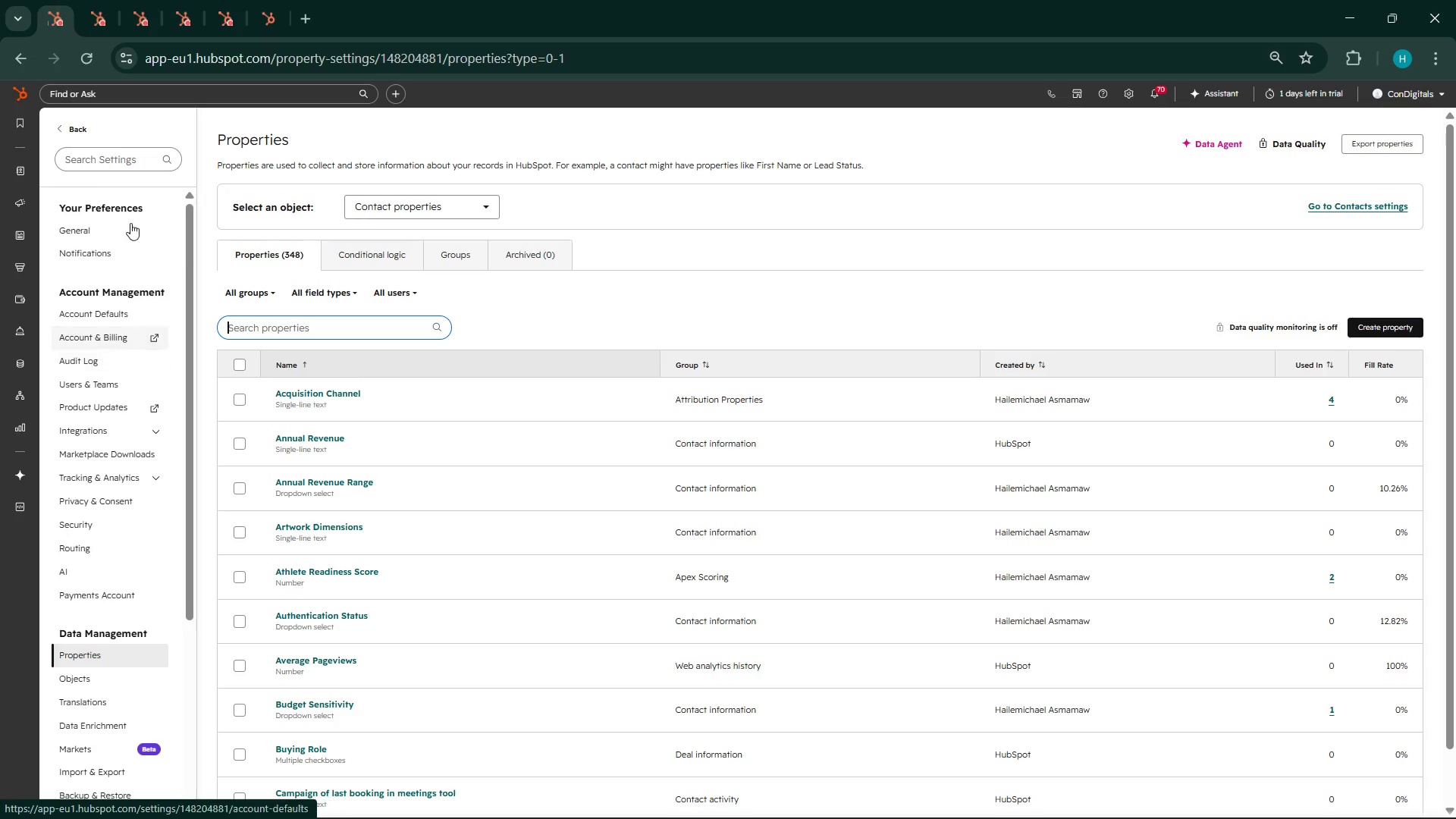 
scroll: coordinate [88, 566], scroll_direction: down, amount: 7.0
 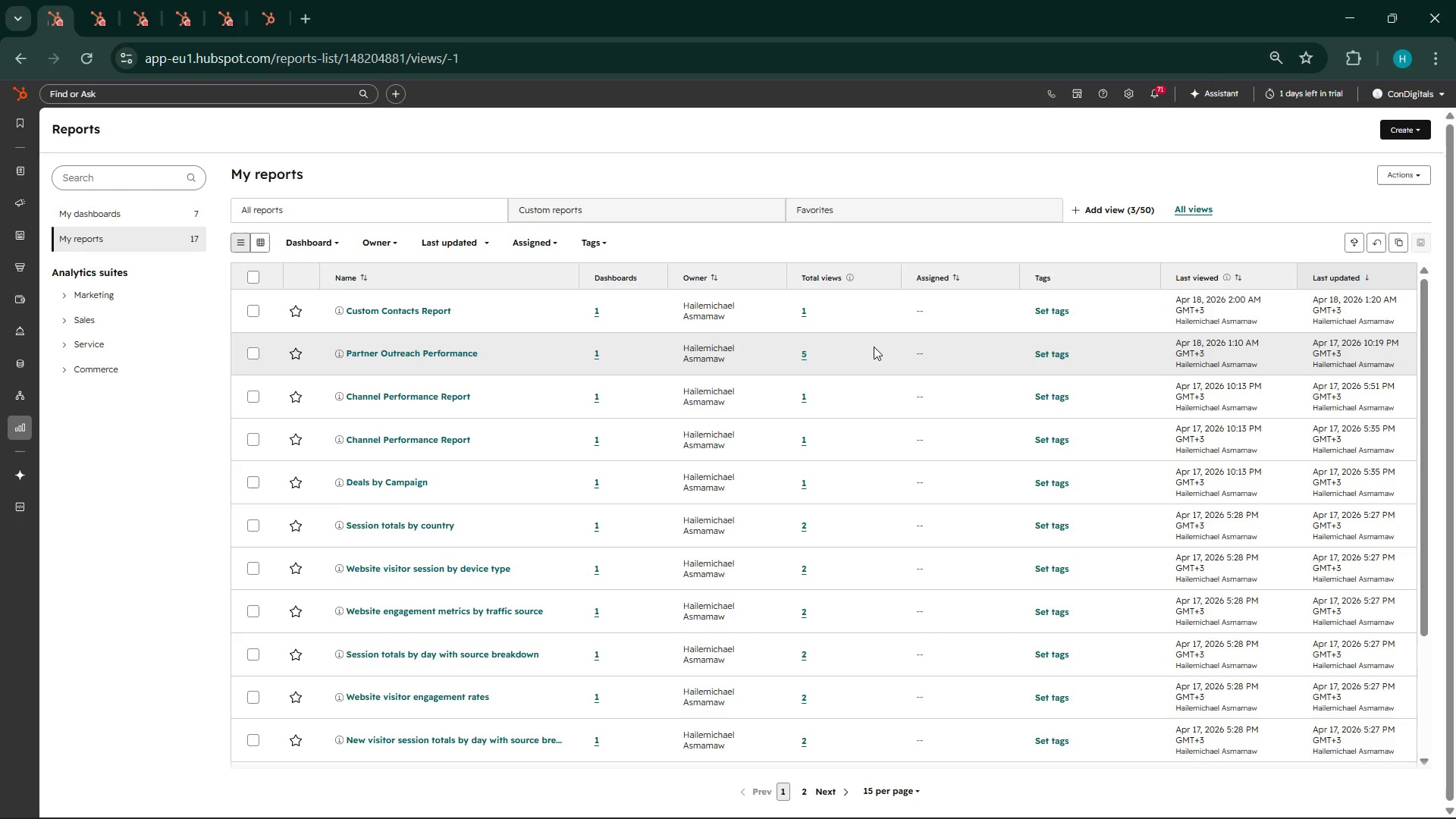 
wait(227.39)
 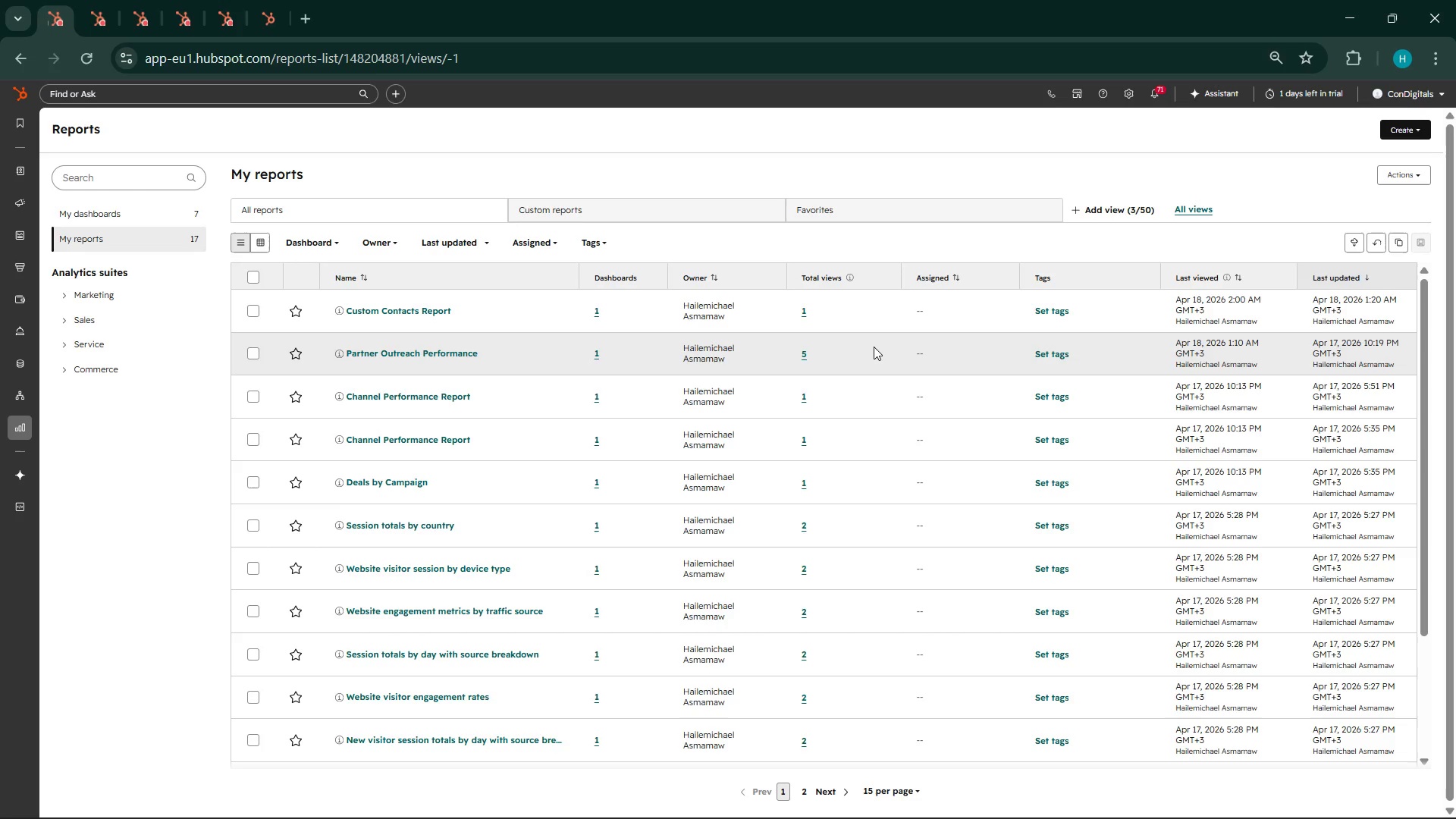 
left_click([1420, 132])
 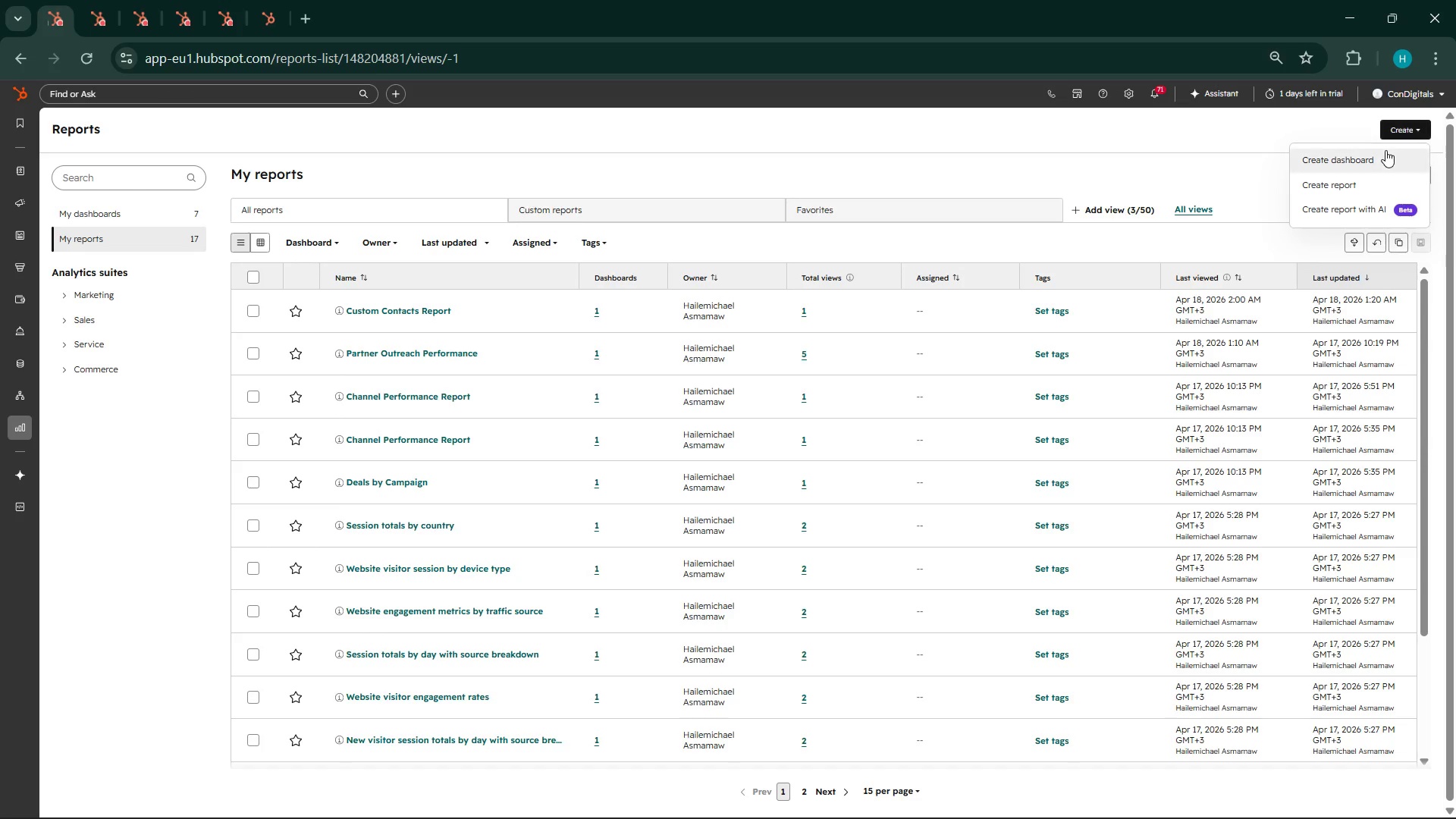 
left_click([1385, 150])
 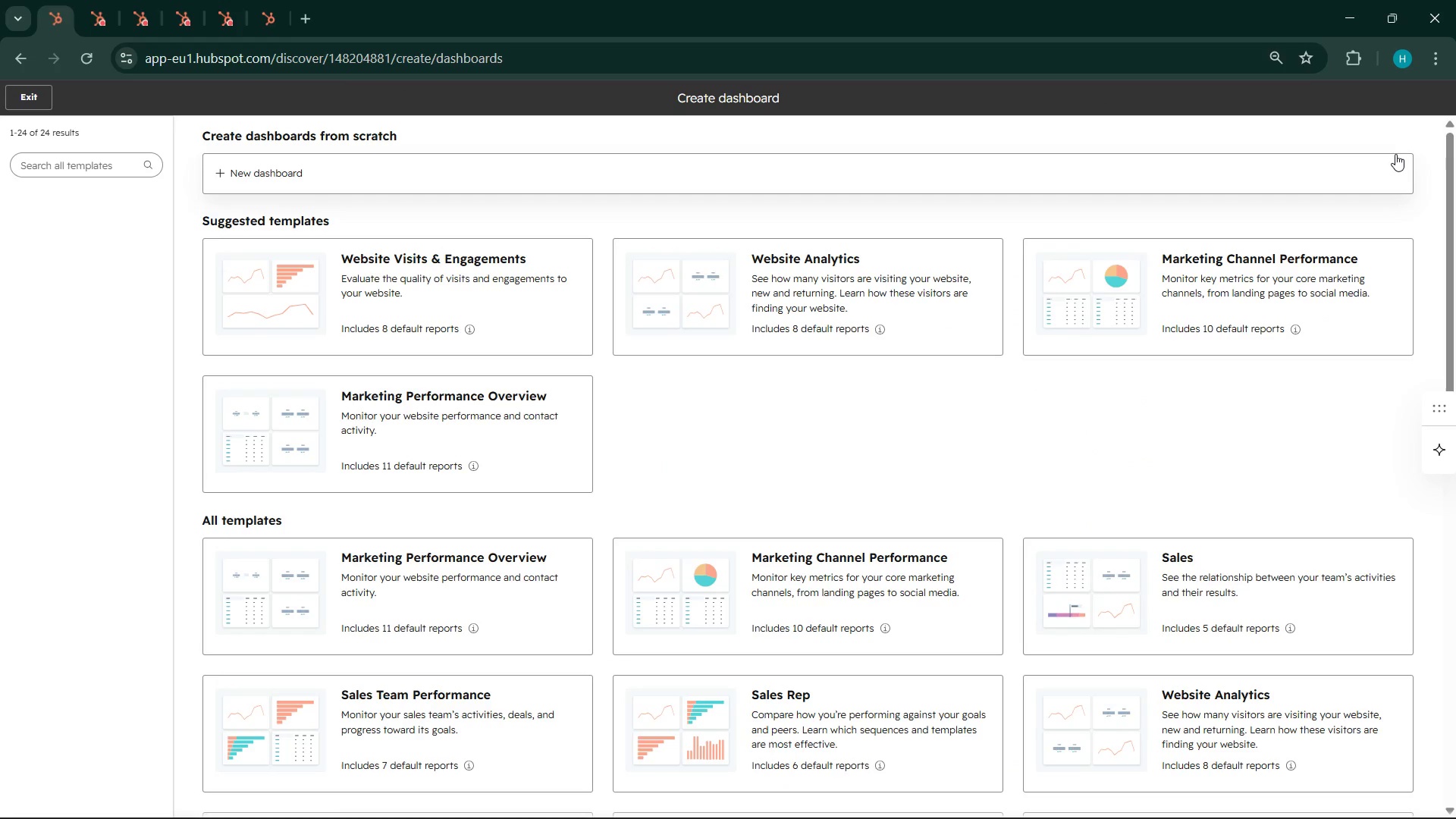 
wait(25.78)
 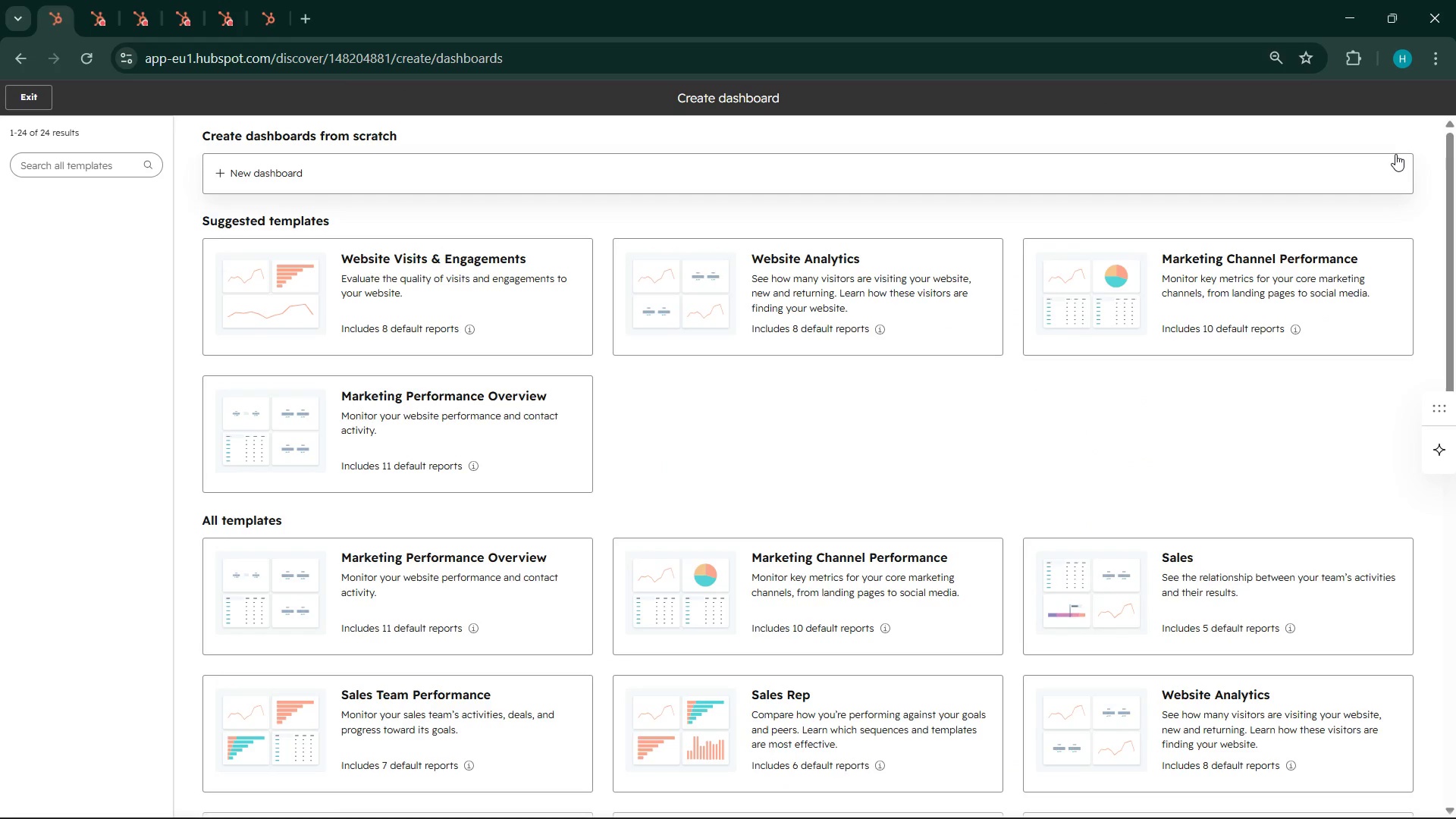 
left_click([1177, 191])
 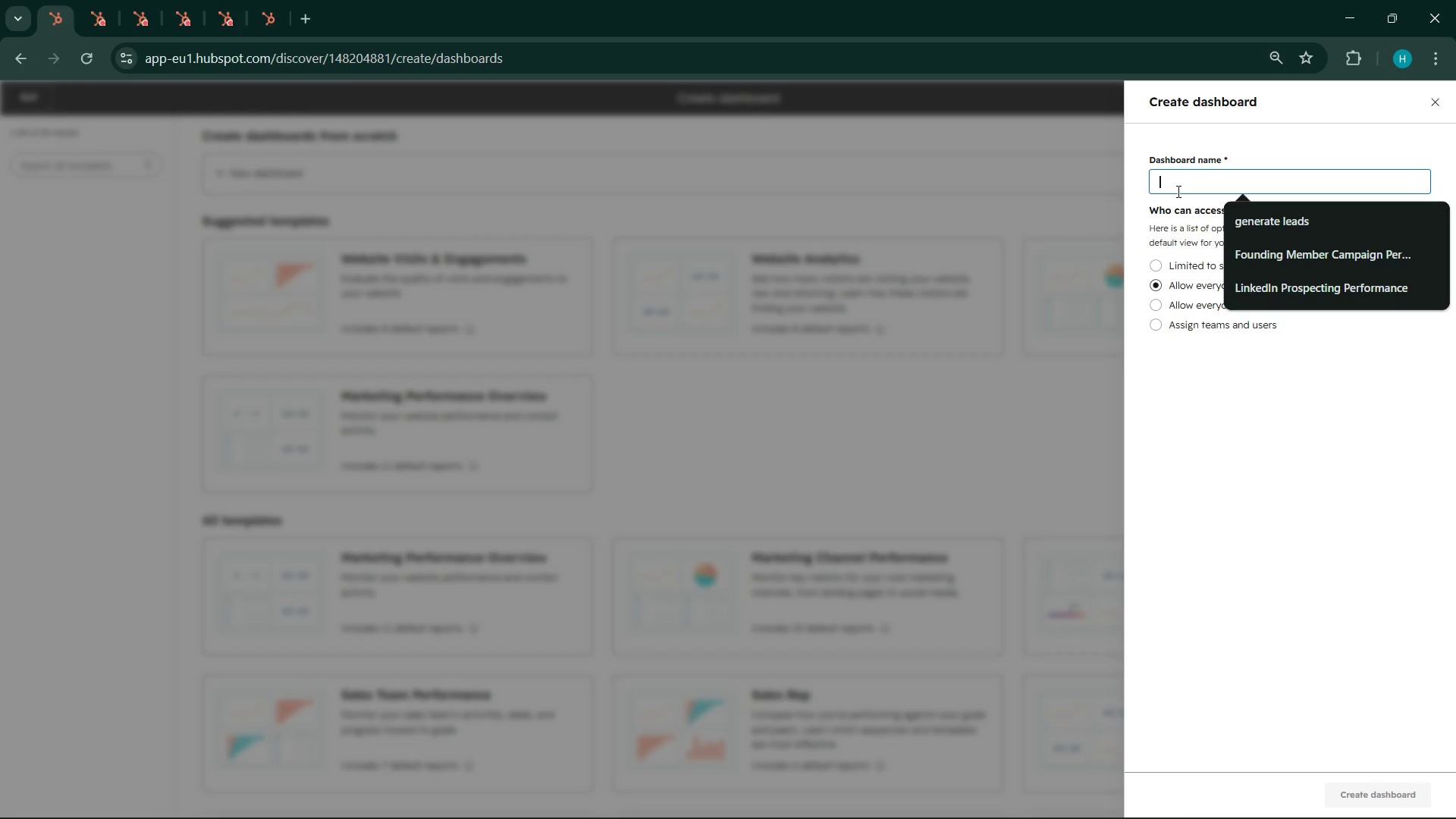 
type(Esta)
 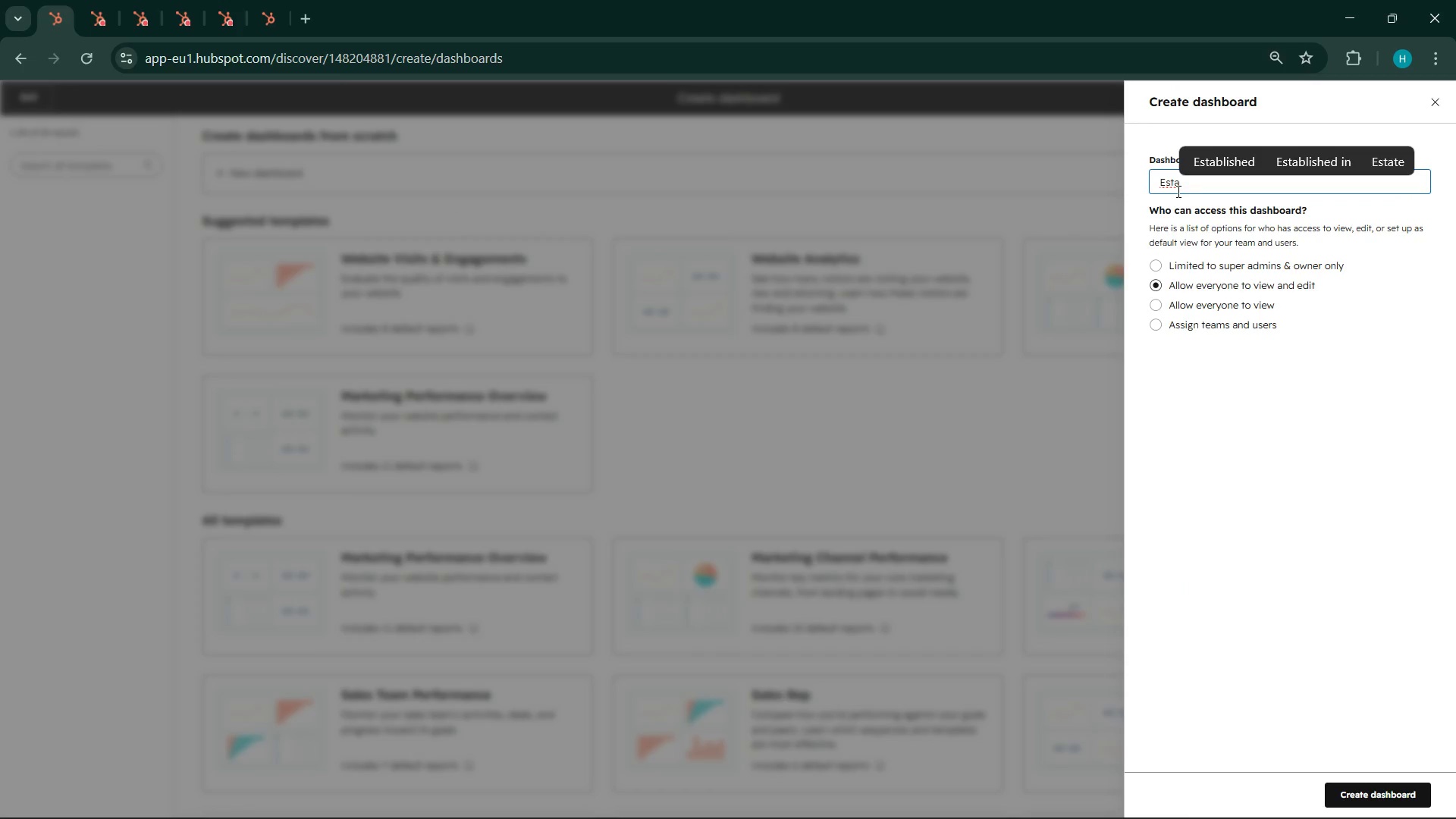 
wait(8.56)
 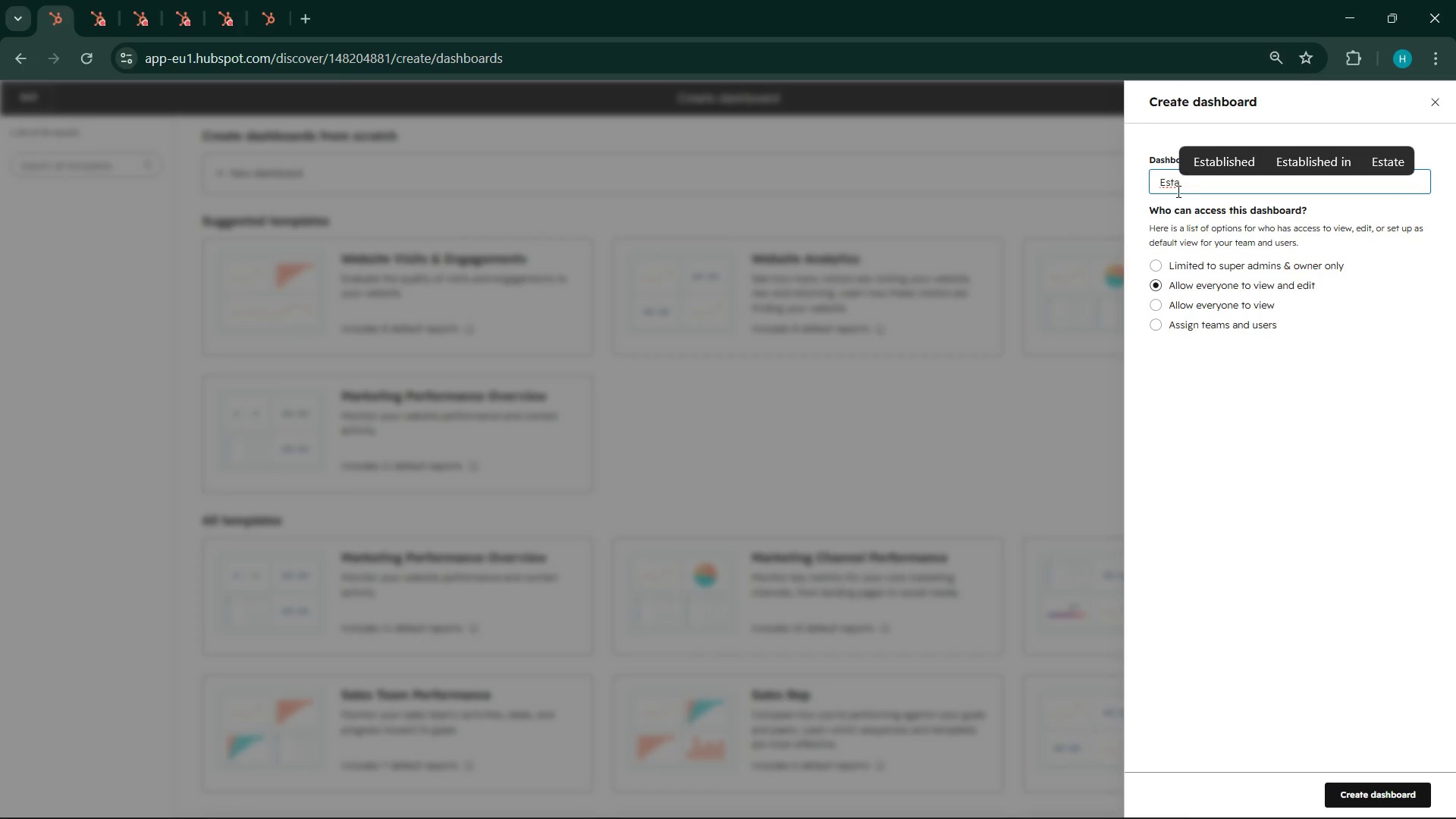 
type(te reengaf)
key(Backspace)
key(Backspace)
key(Backspace)
key(Backspace)
key(Backspace)
key(Backspace)
key(Backspace)
type(enga)
 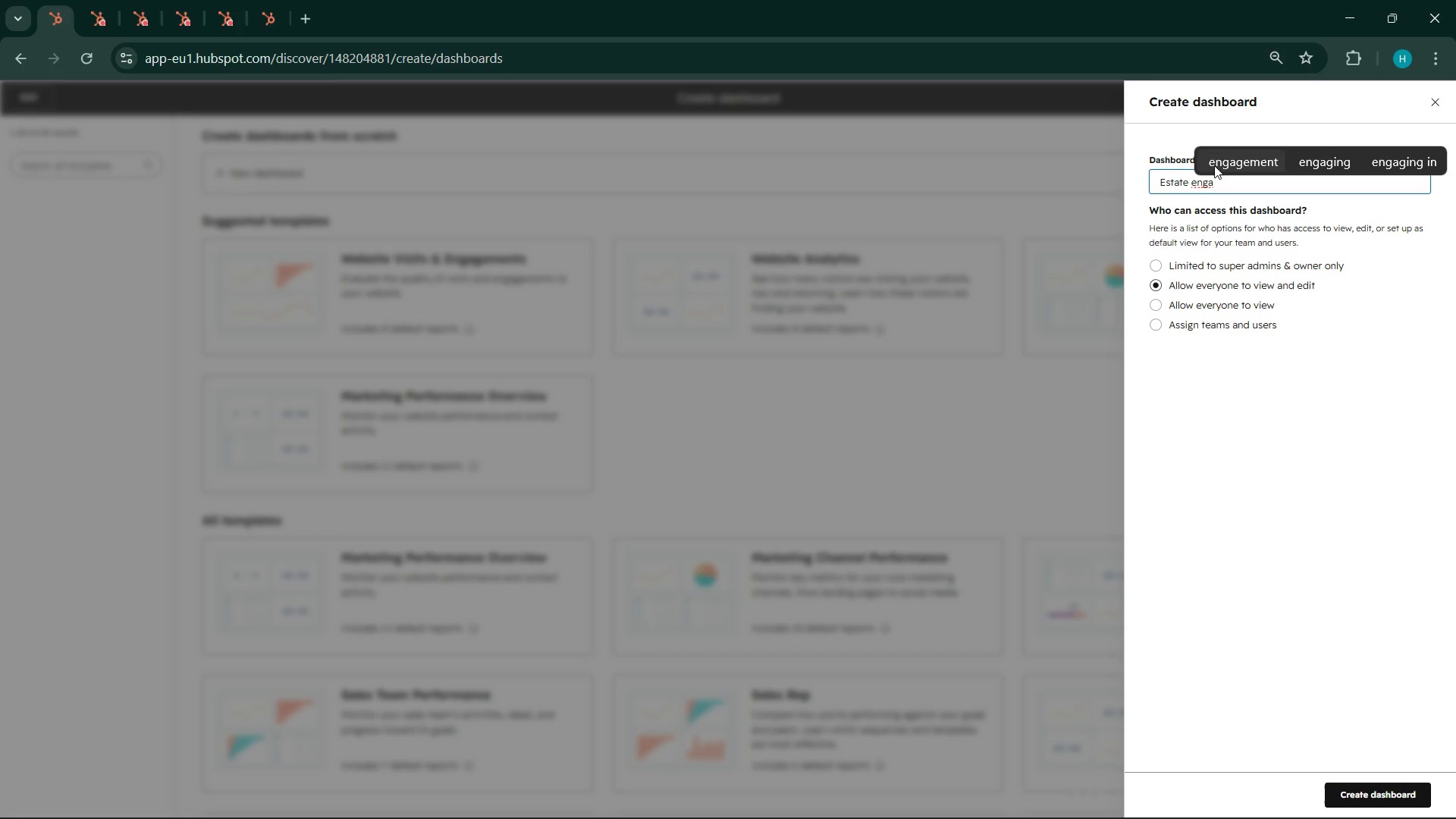 
left_click([1222, 153])
 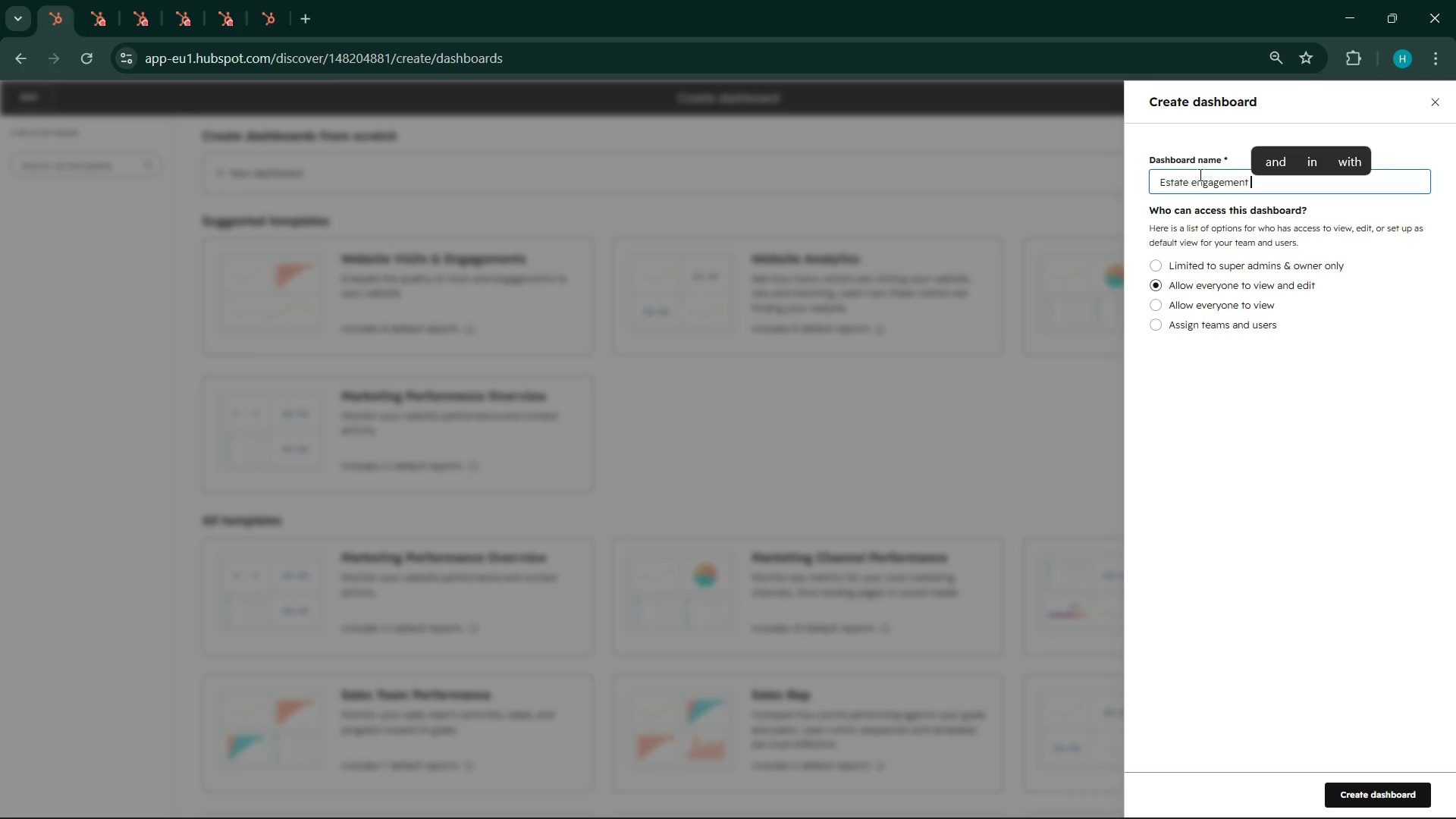 
left_click([1194, 184])
 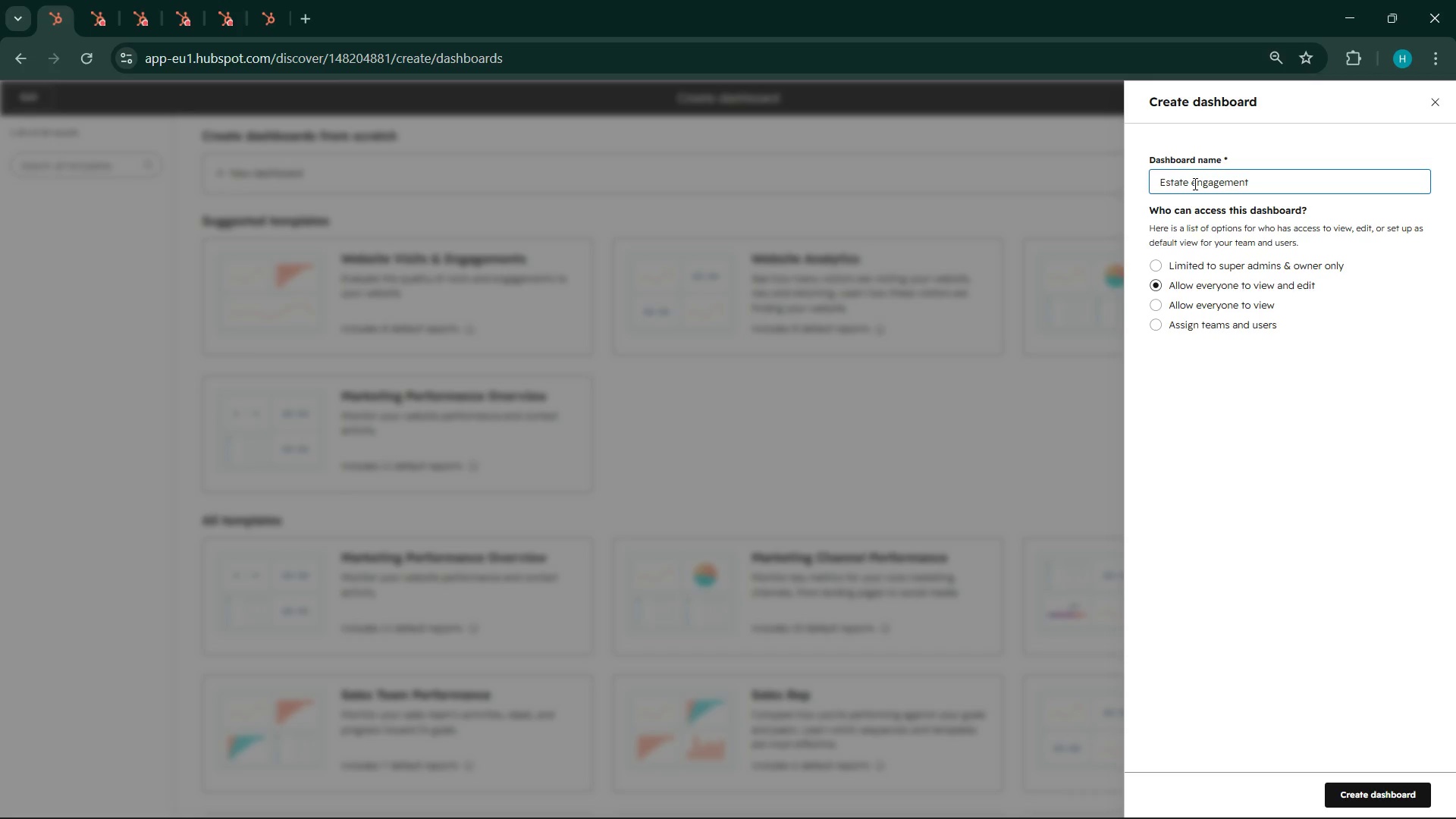 
type(re)
 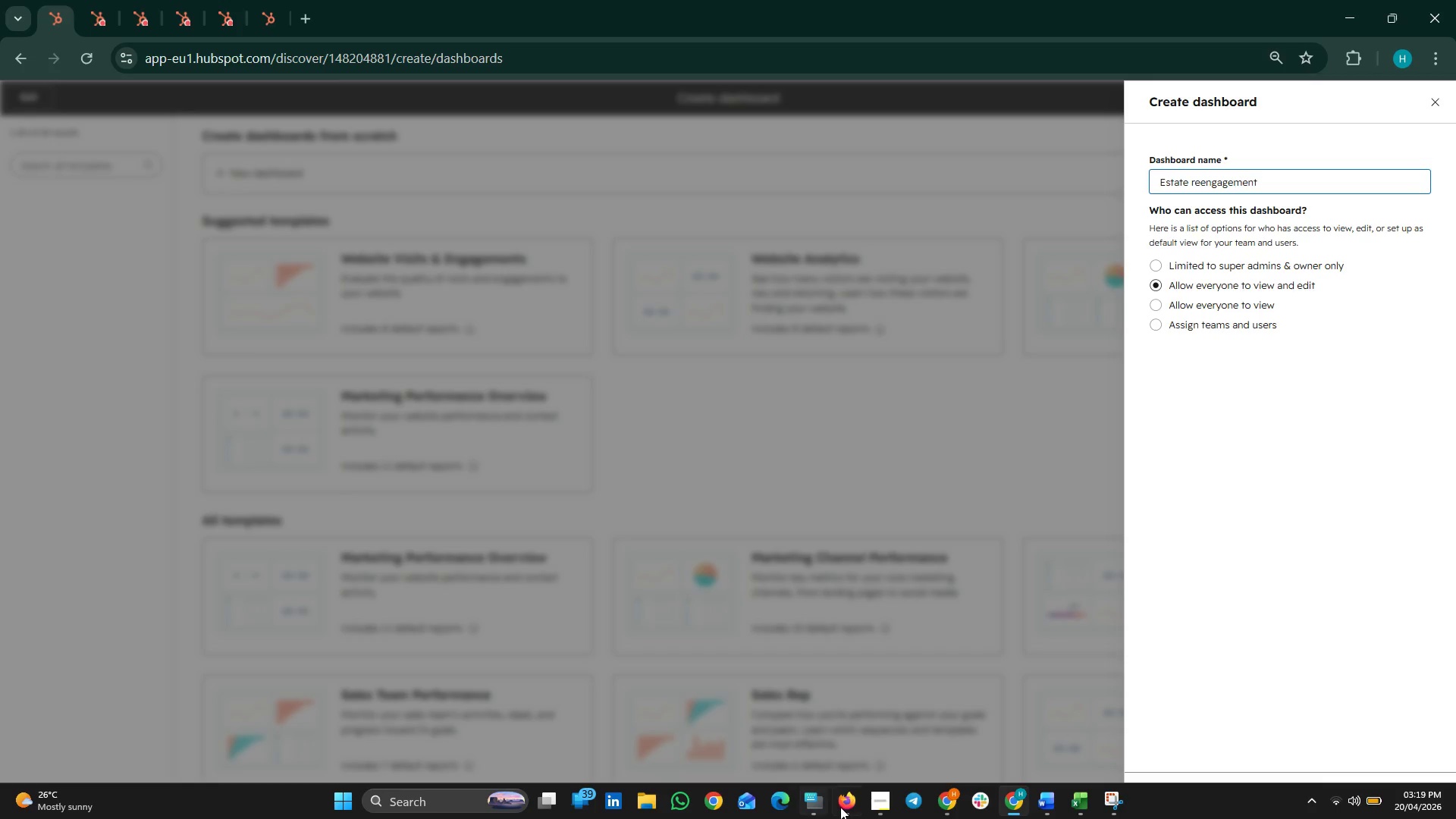 
left_click([822, 805])
 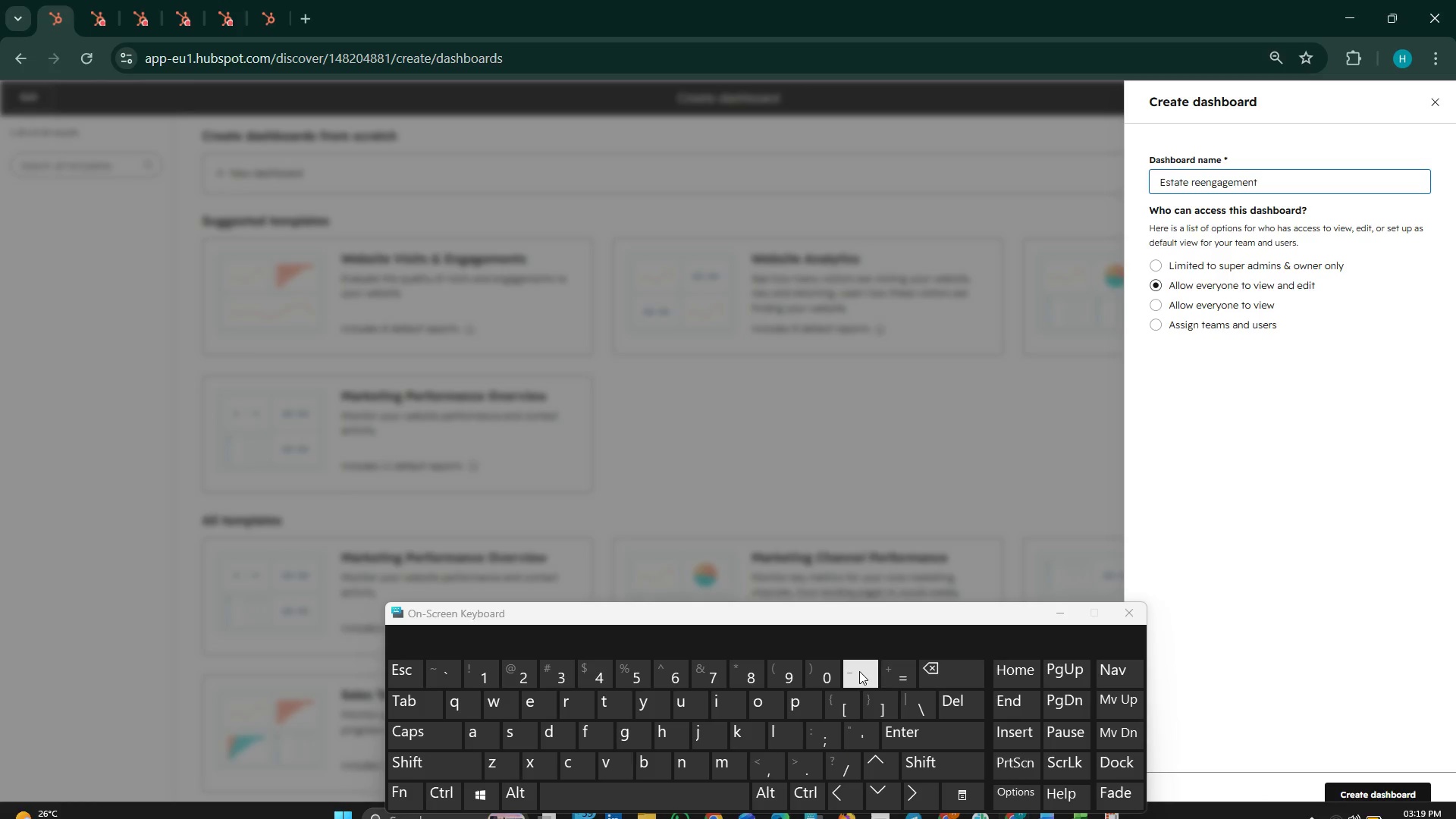 
key(Minus)
 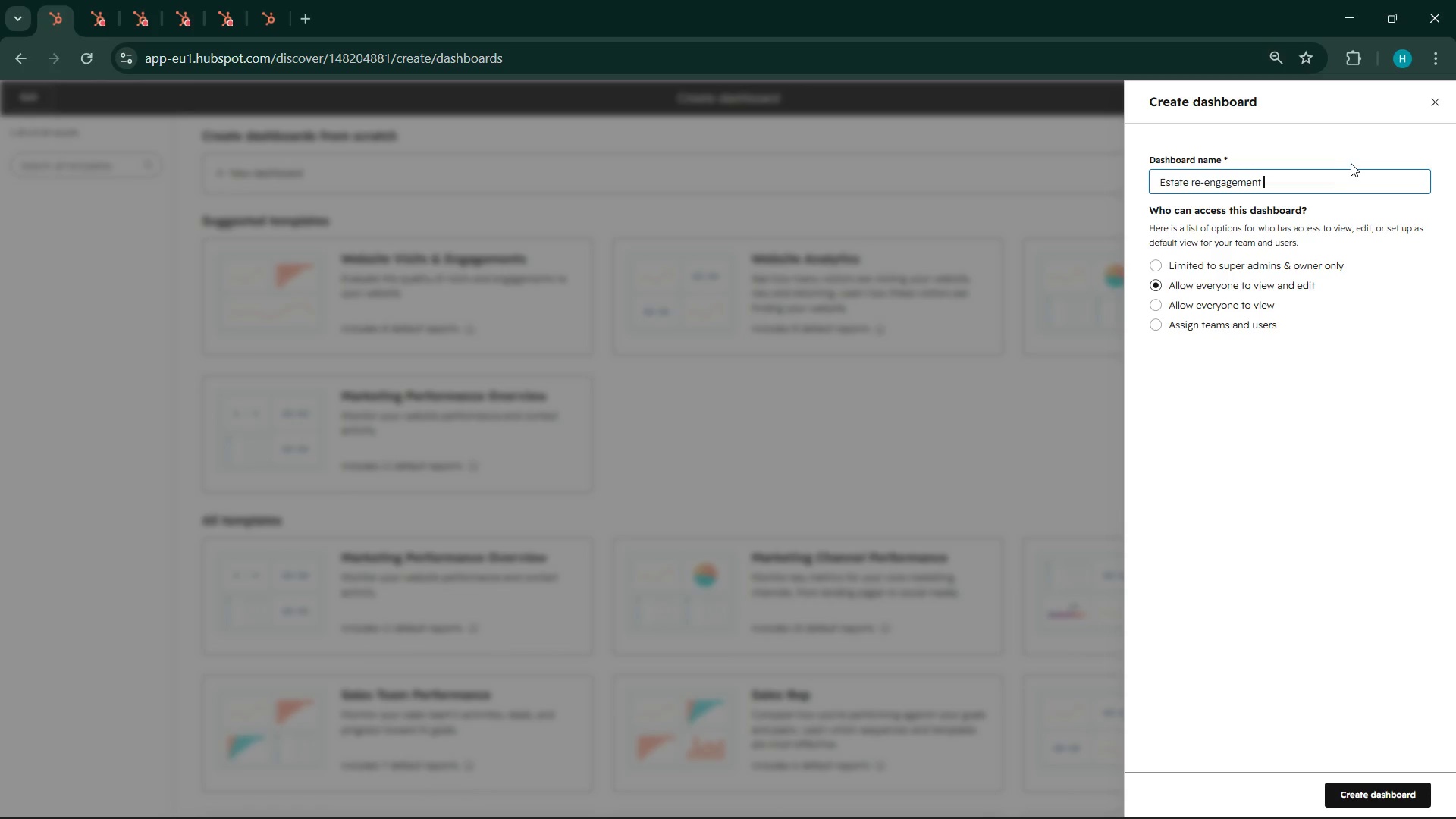 
hold_key(key=ShiftLeft, duration=0.34)
 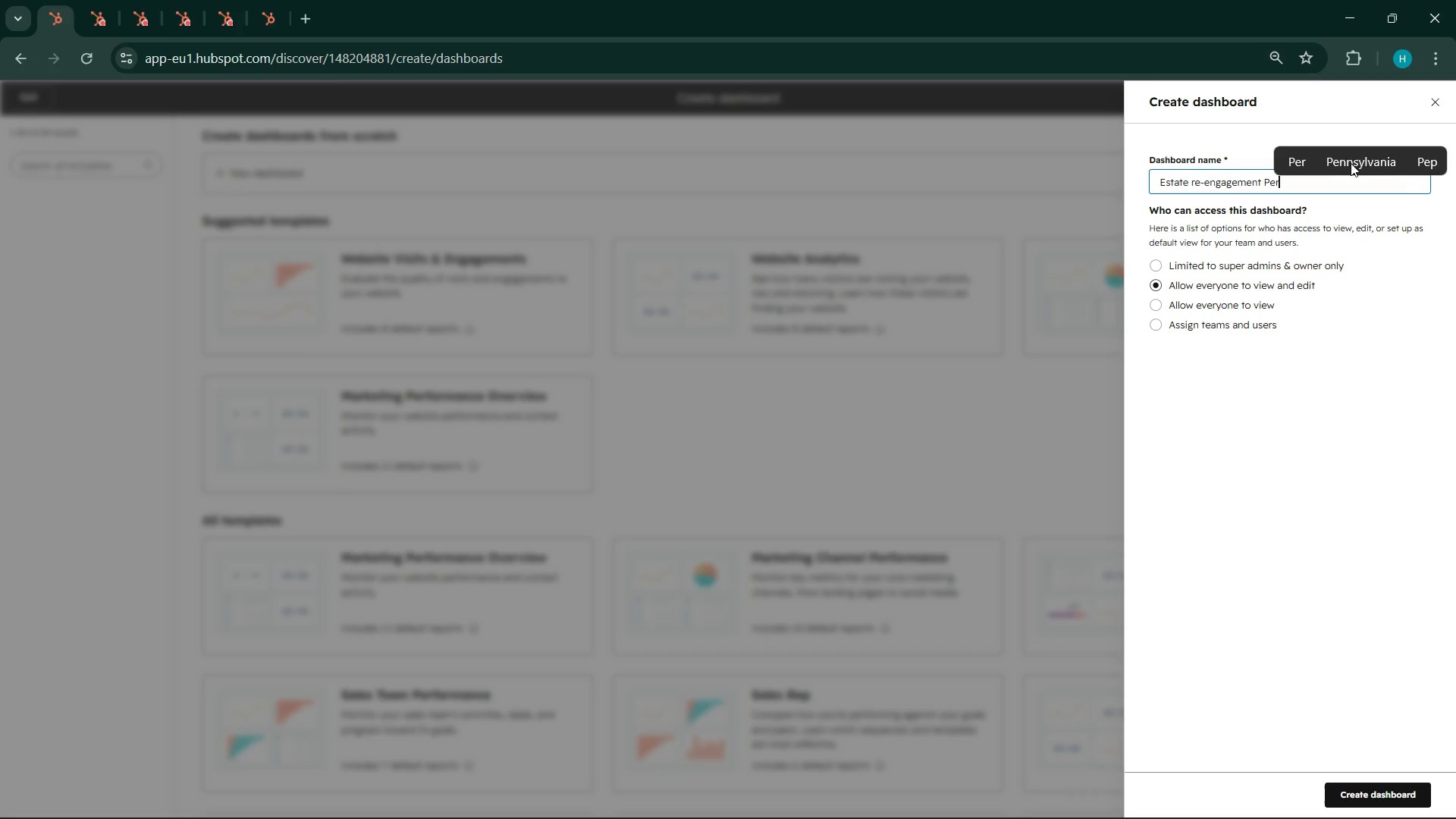 
type(erformance)
 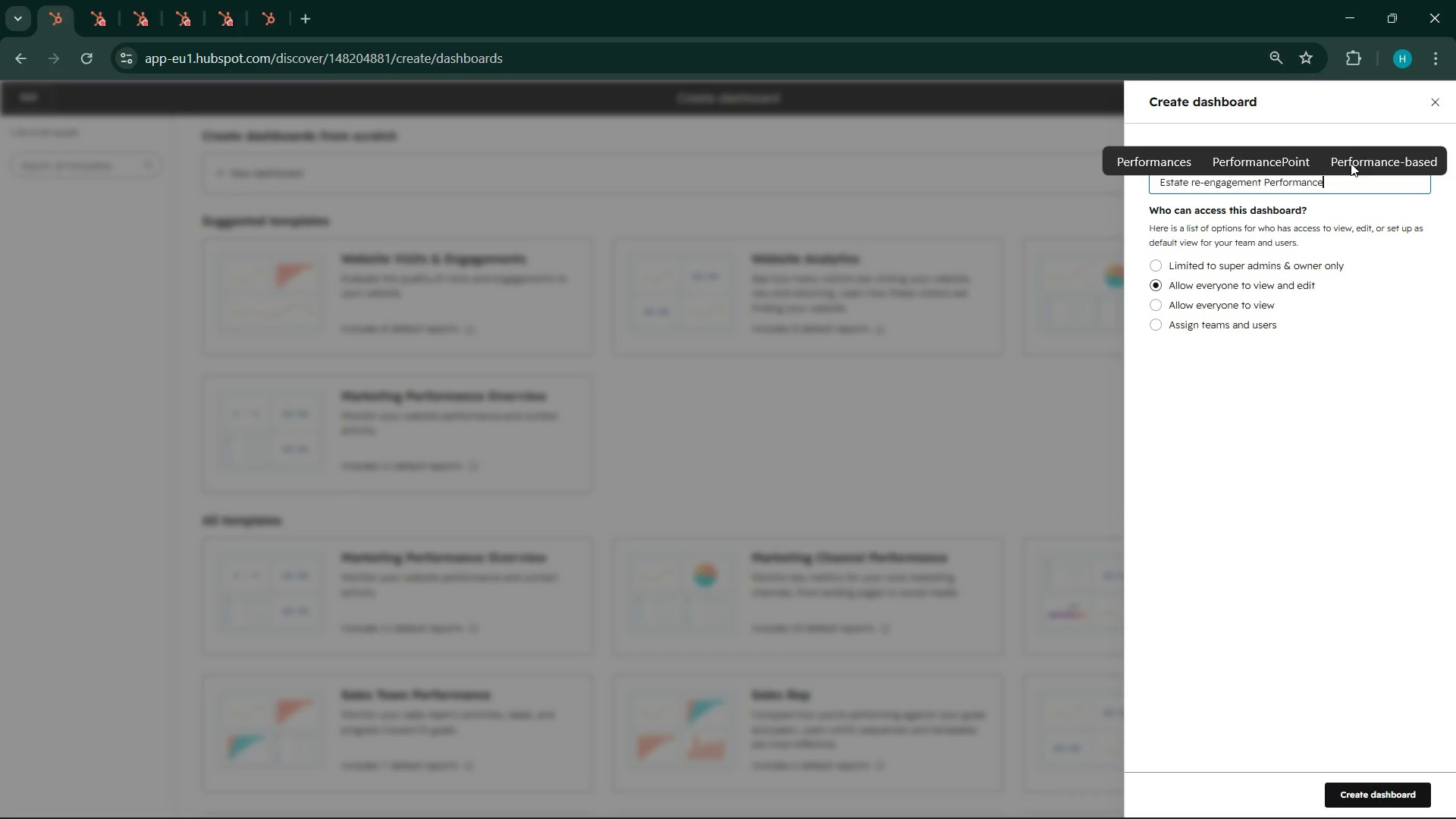 
wait(8.33)
 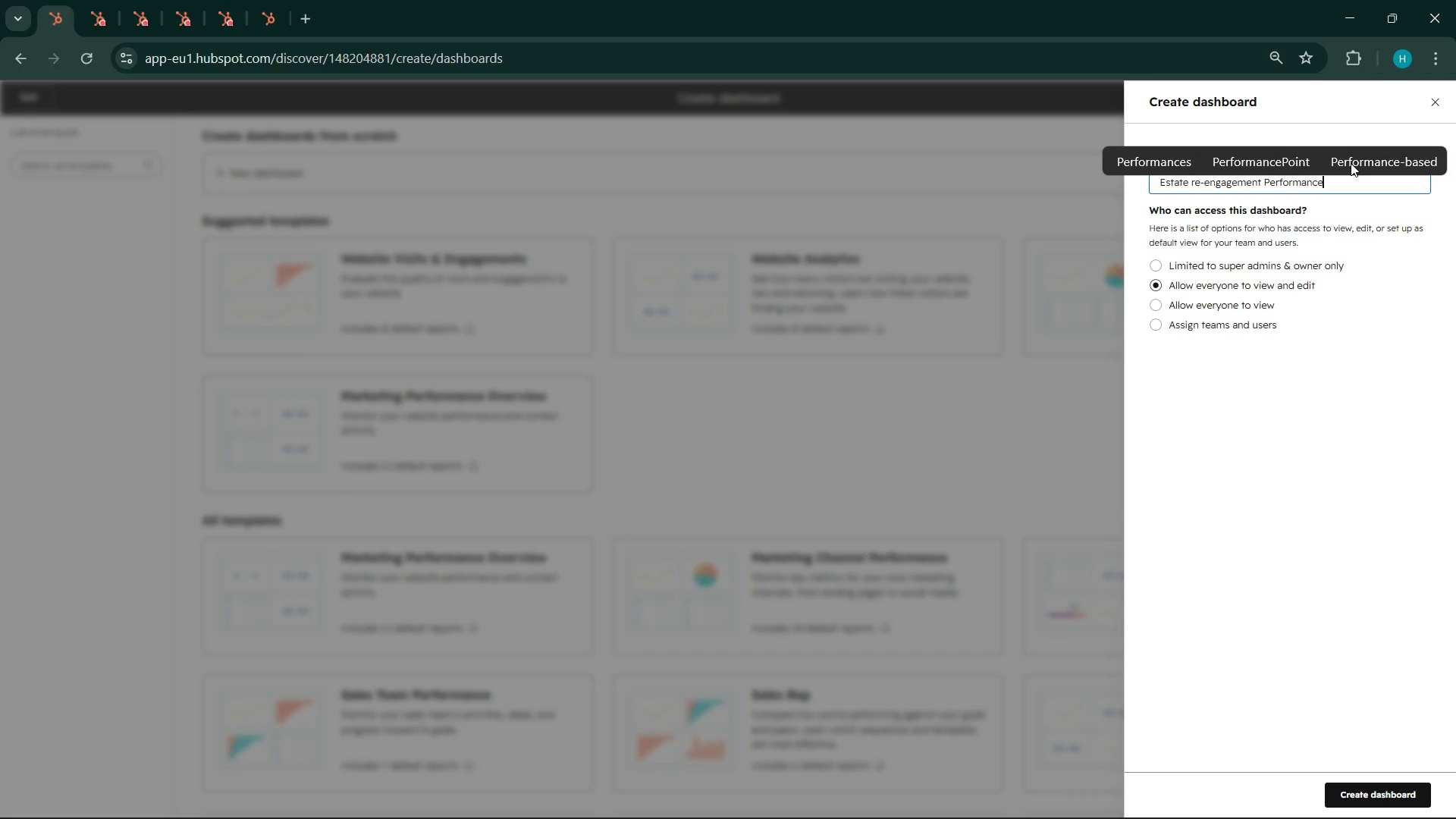 
left_click([1367, 808])
 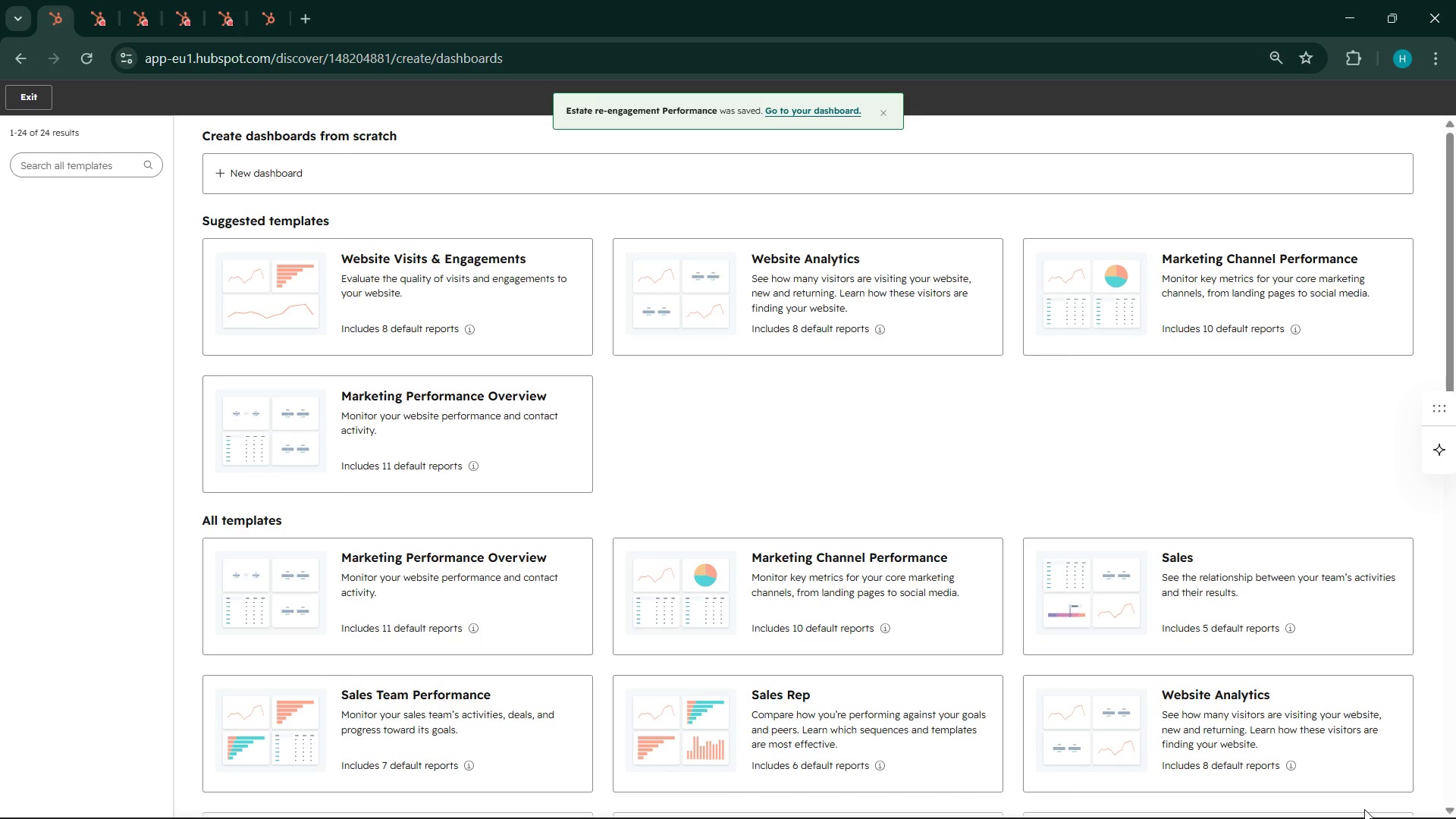 
left_click([807, 102])
 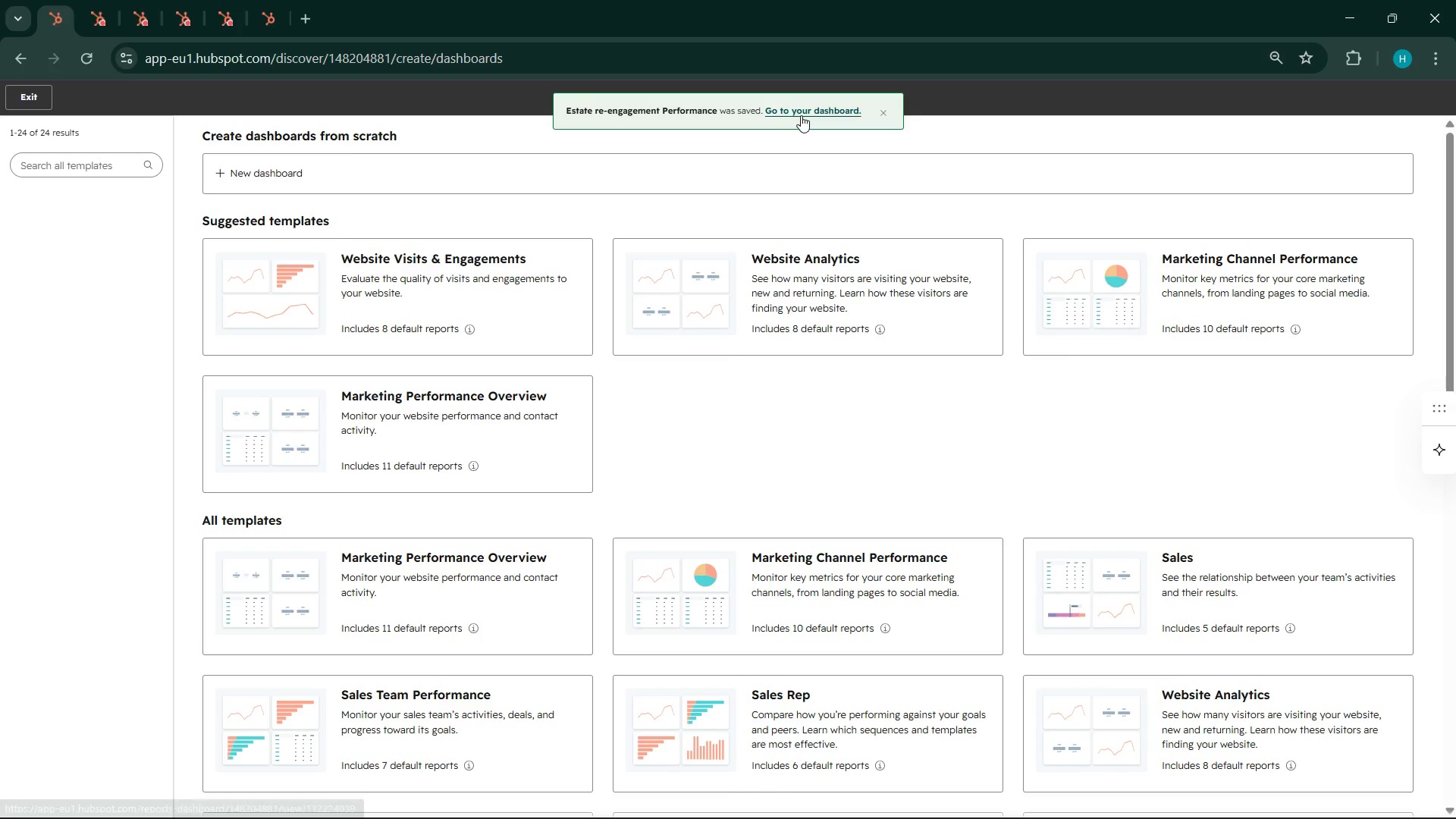 
left_click([801, 115])
 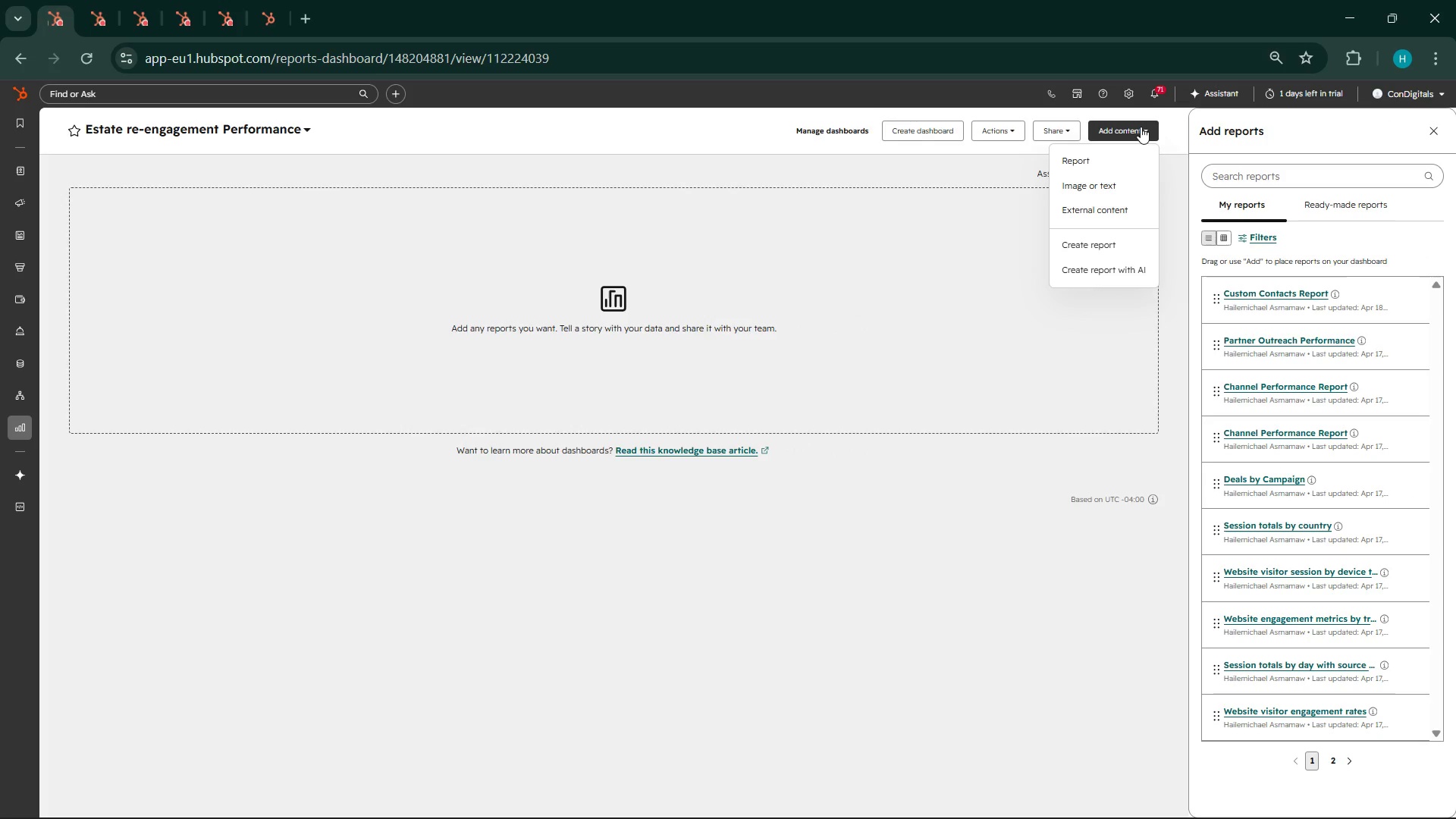 
wait(16.44)
 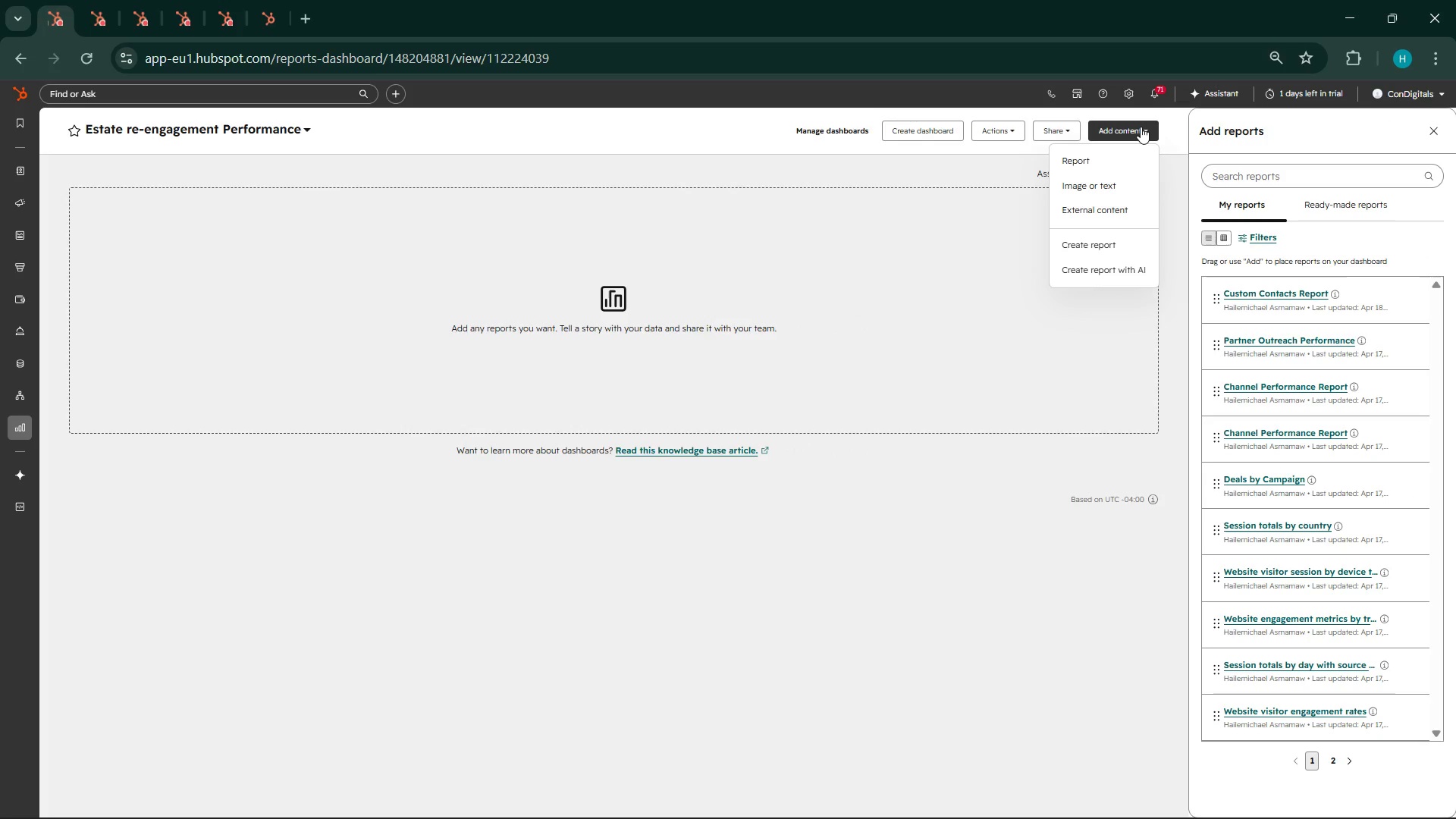 
left_click([1087, 164])
 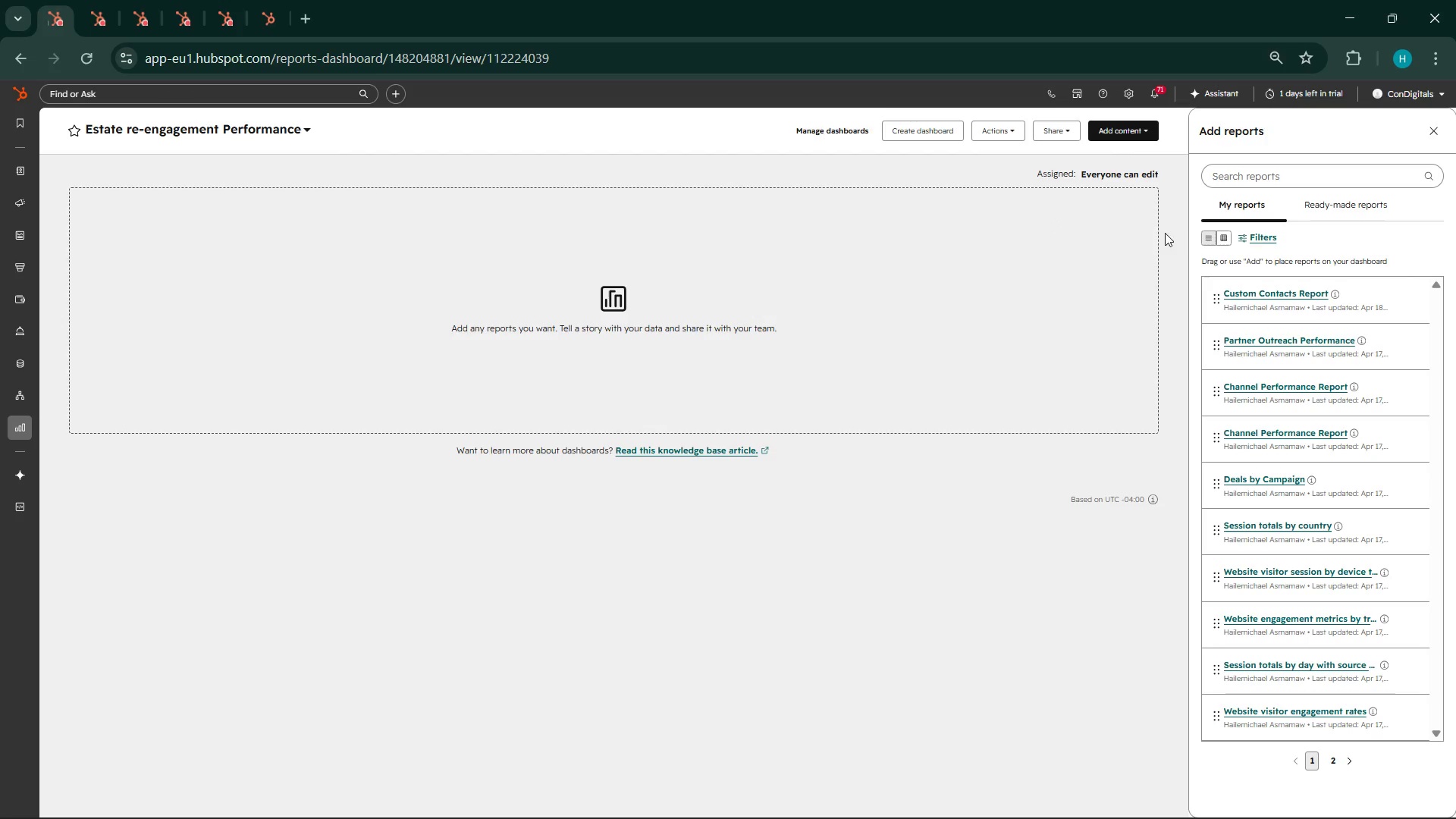 
wait(7.19)
 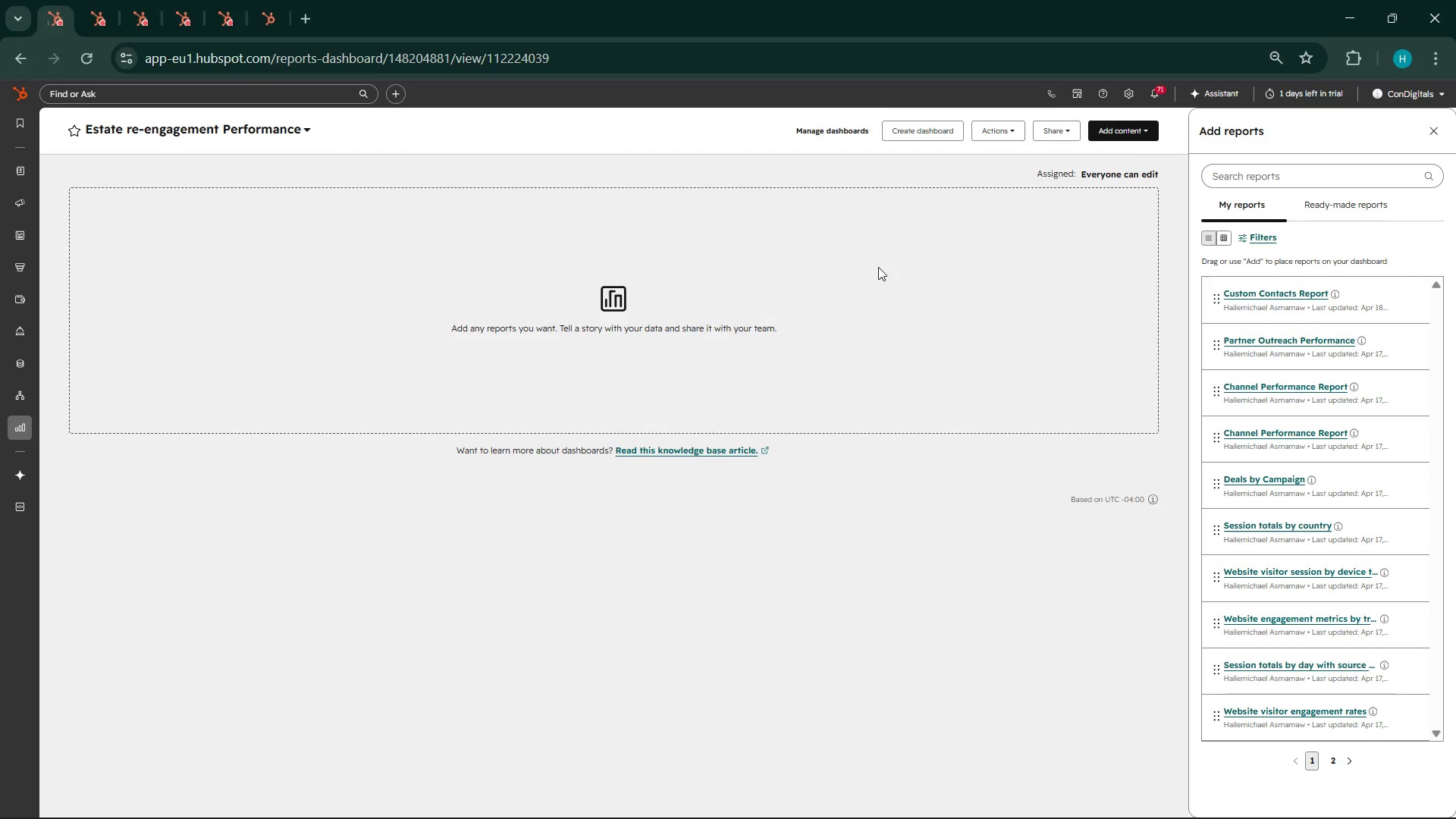 
left_click([1263, 237])
 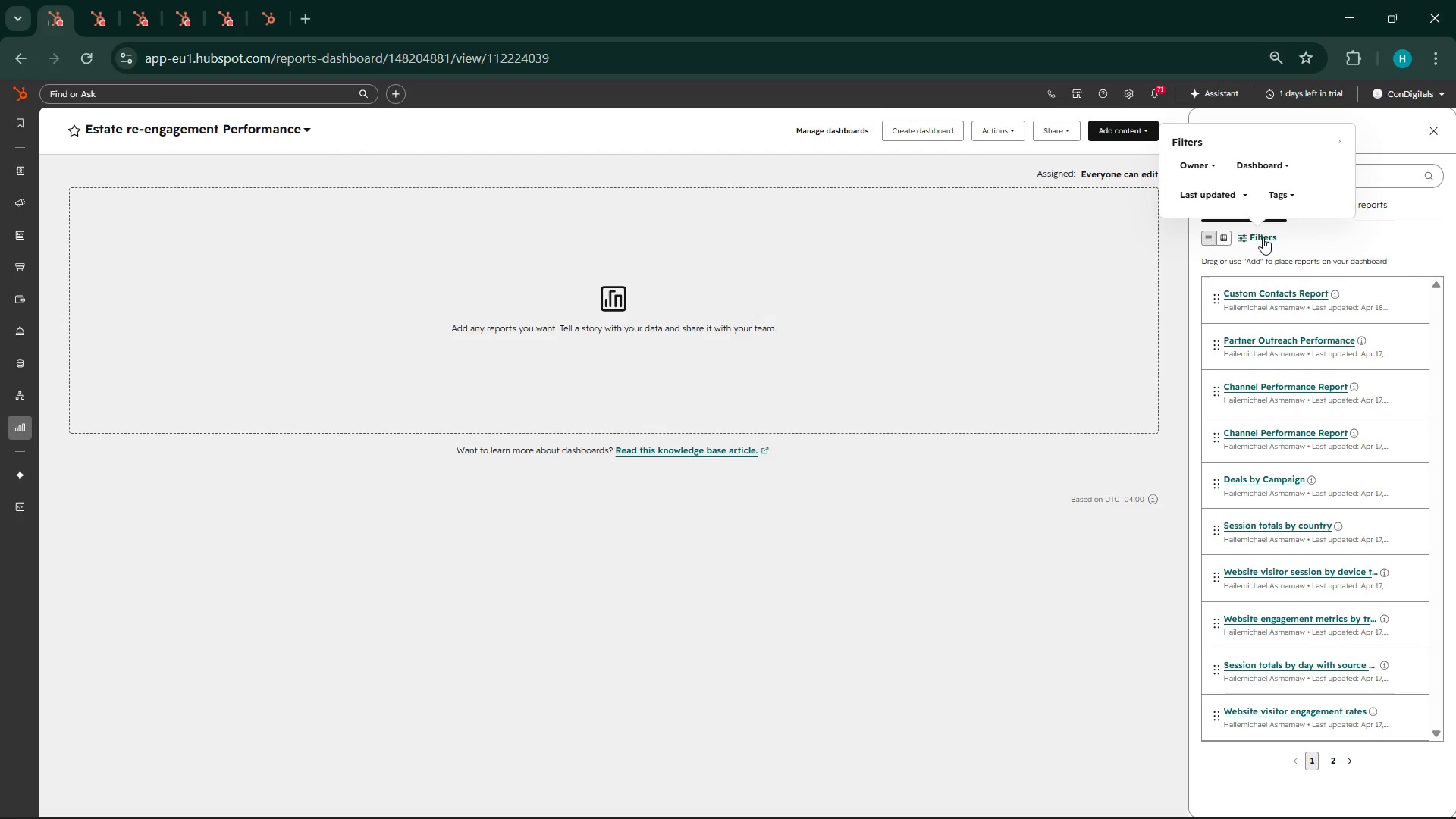 
left_click([1263, 237])
 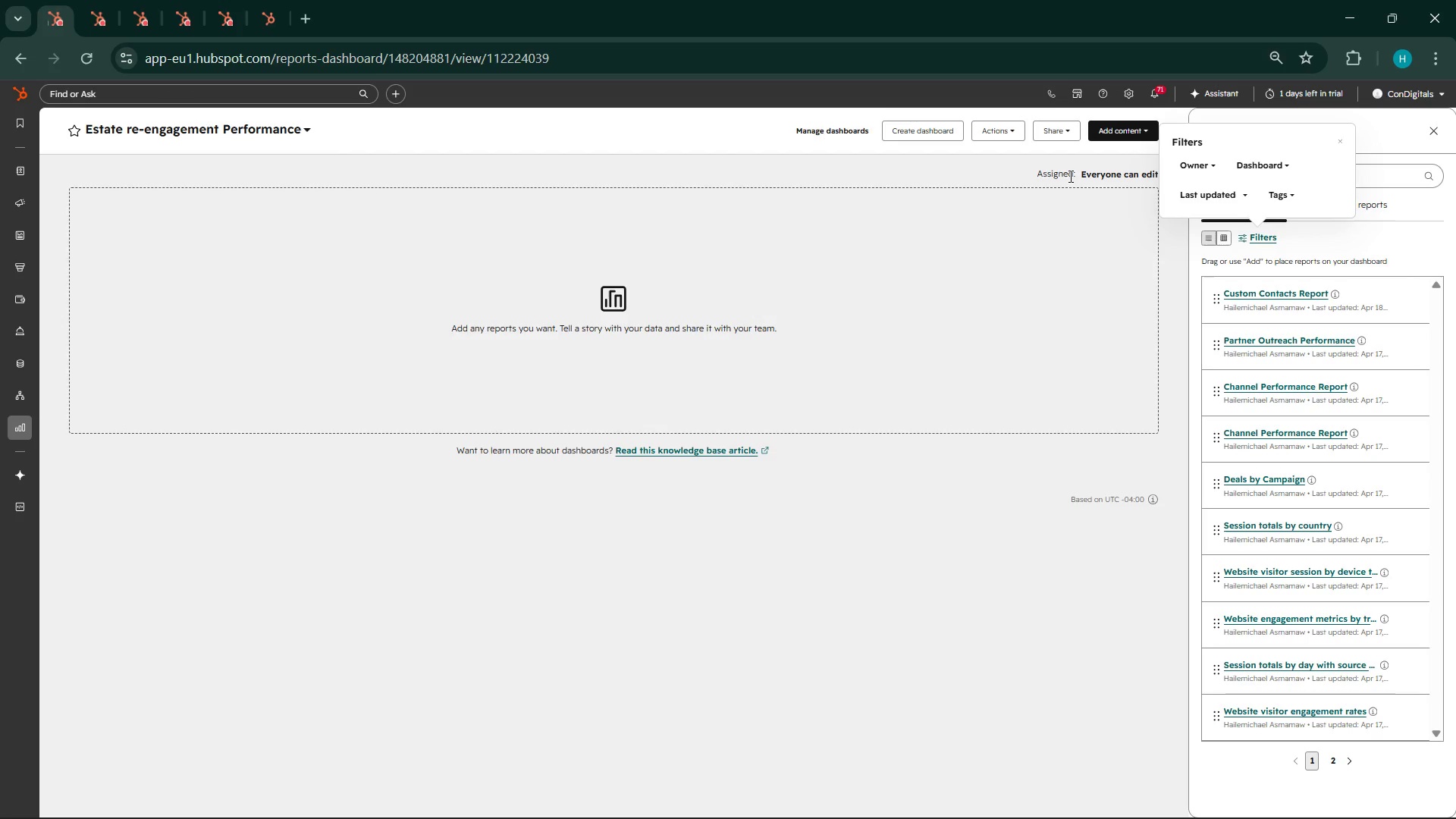 
left_click([1019, 230])
 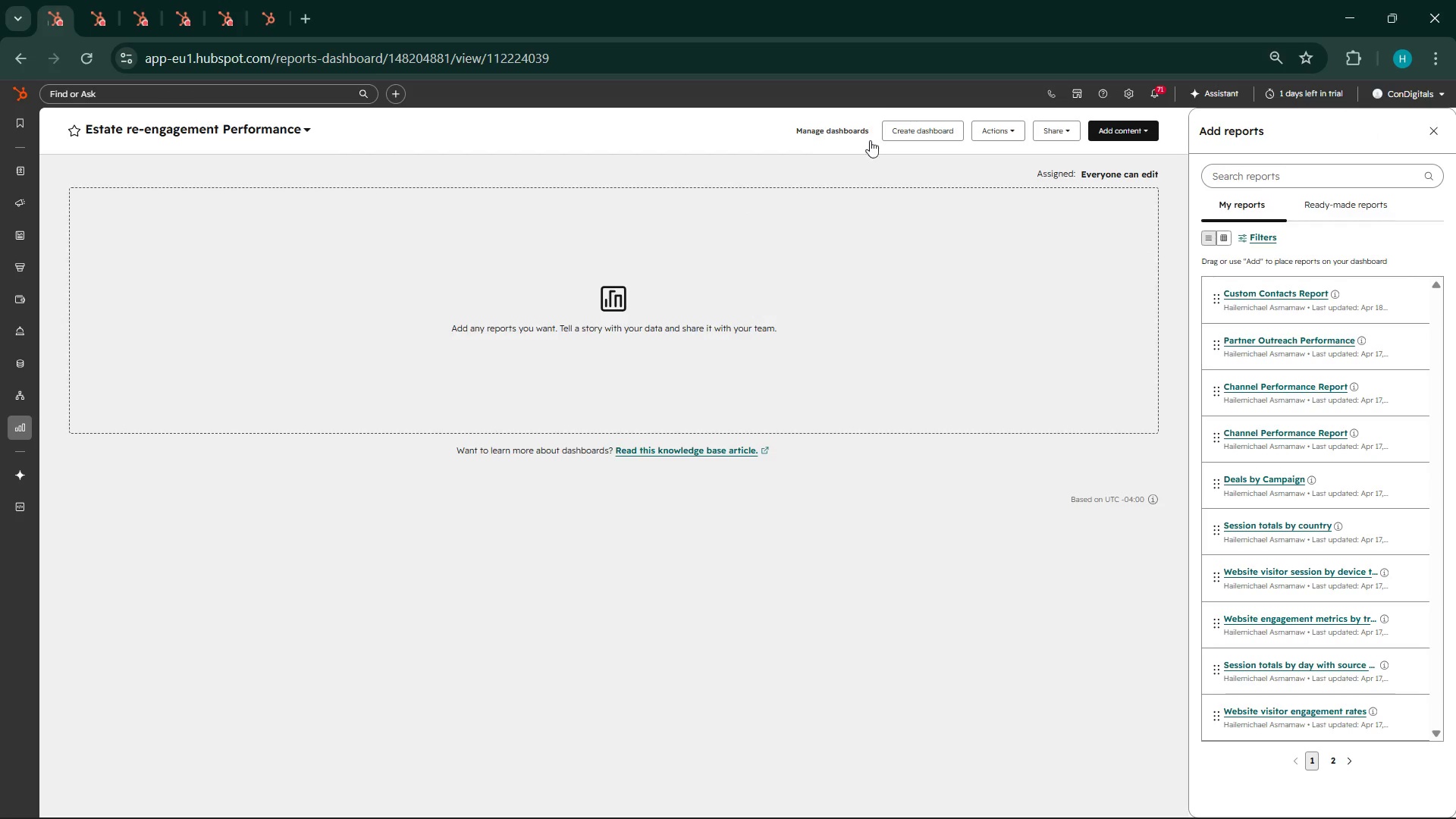 
left_click([1006, 130])
 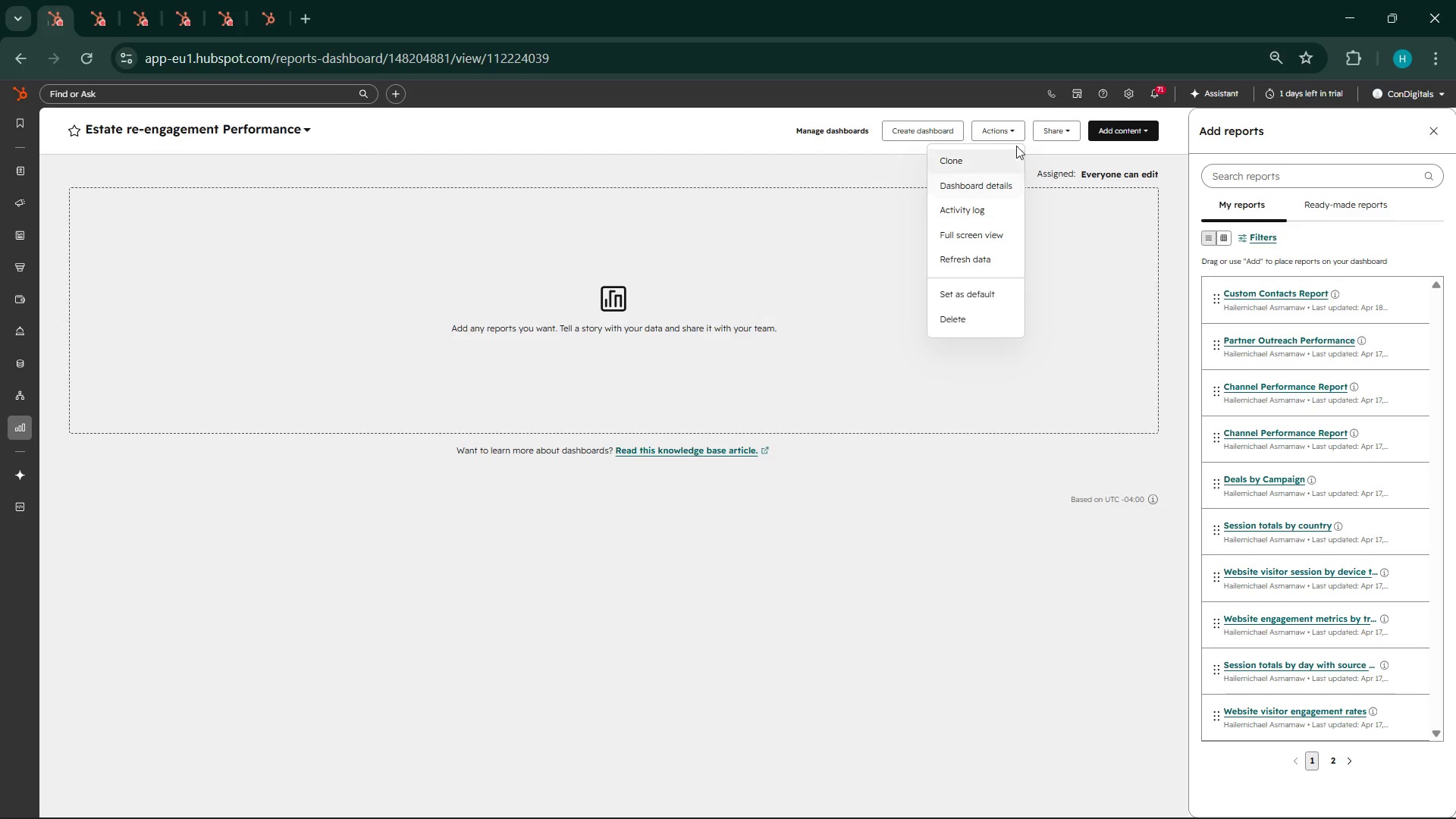 
left_click([1056, 133])
 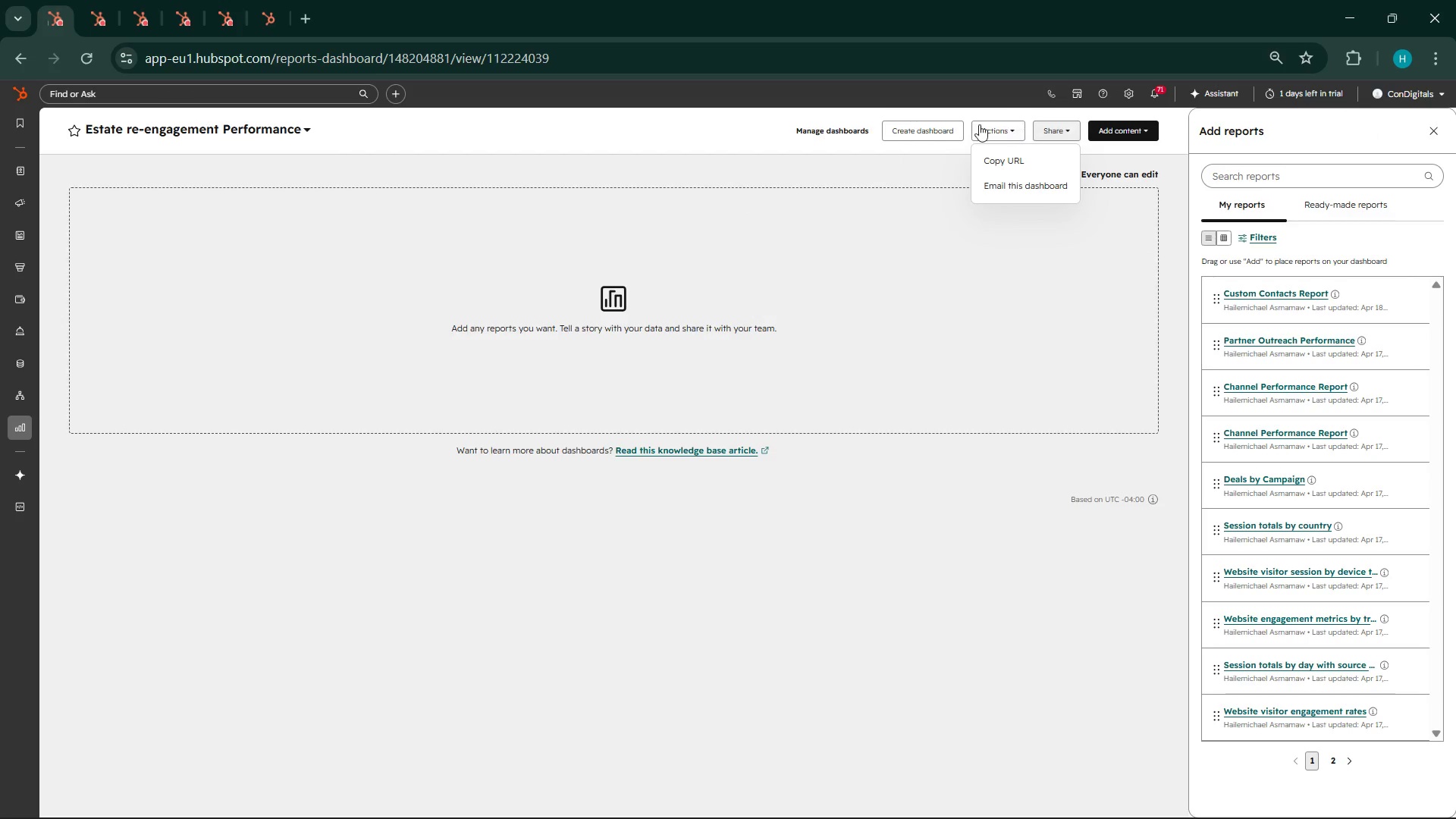 
left_click([927, 124])
 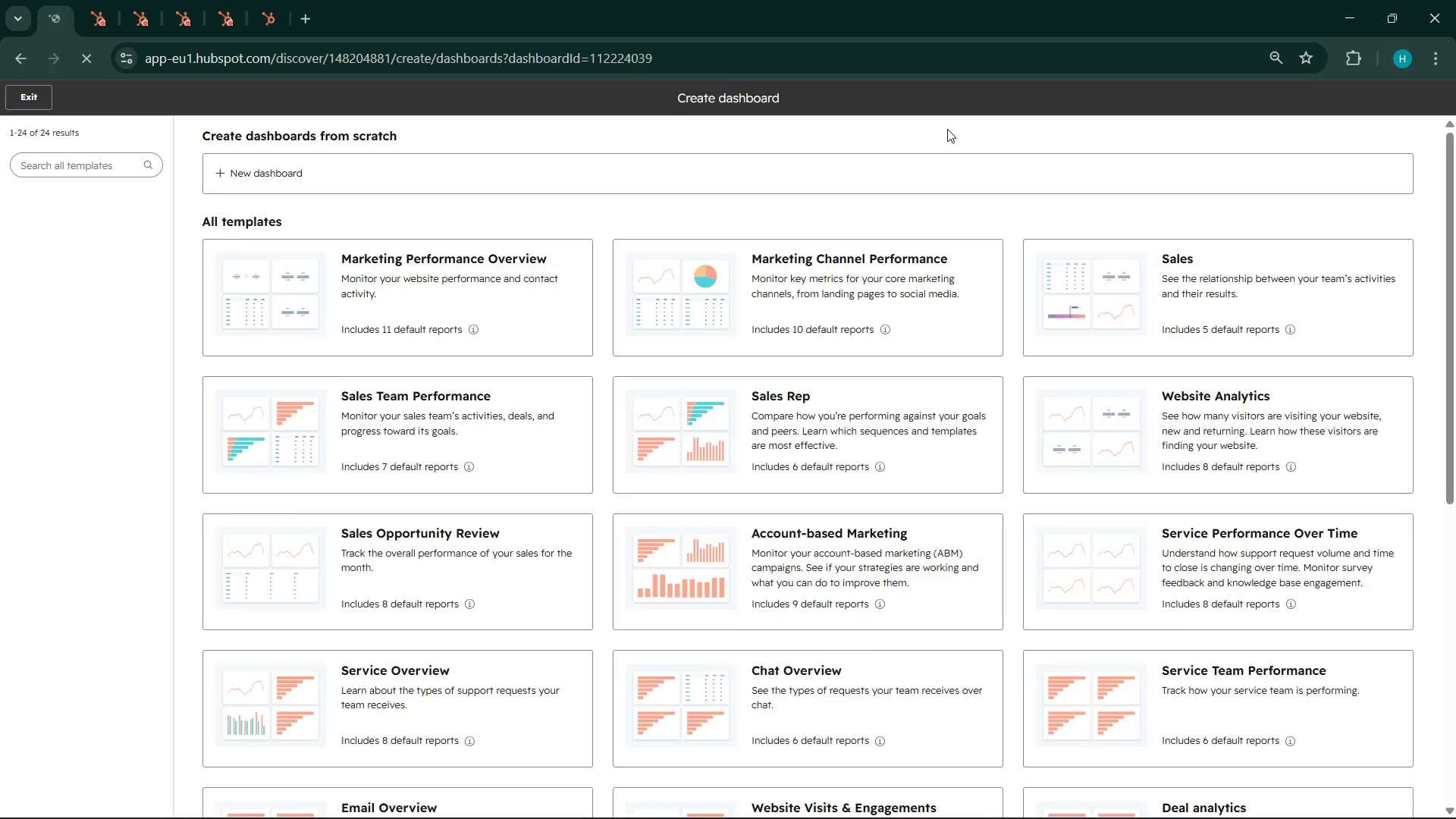 
wait(5.69)
 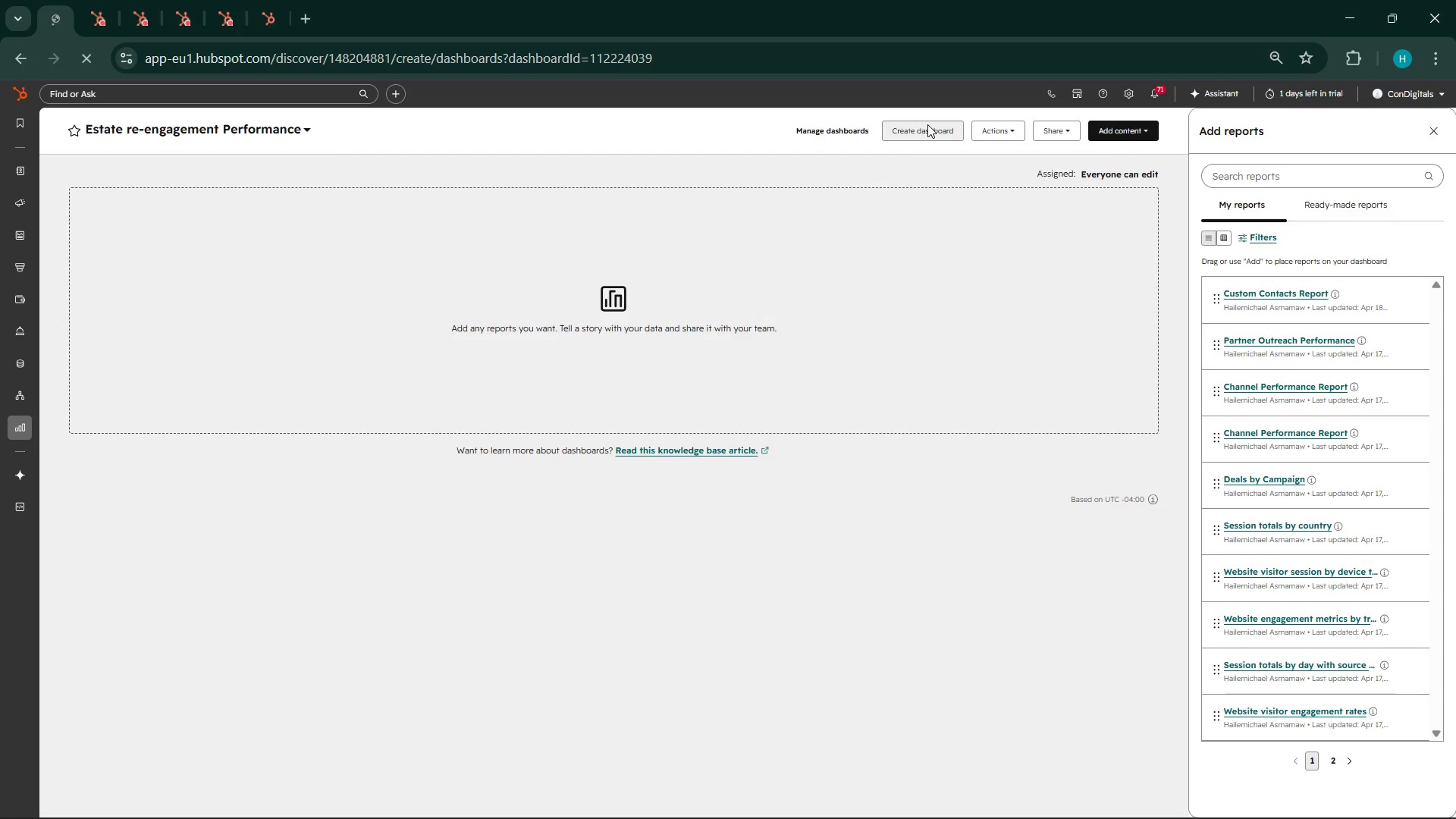 
left_click([20, 53])
 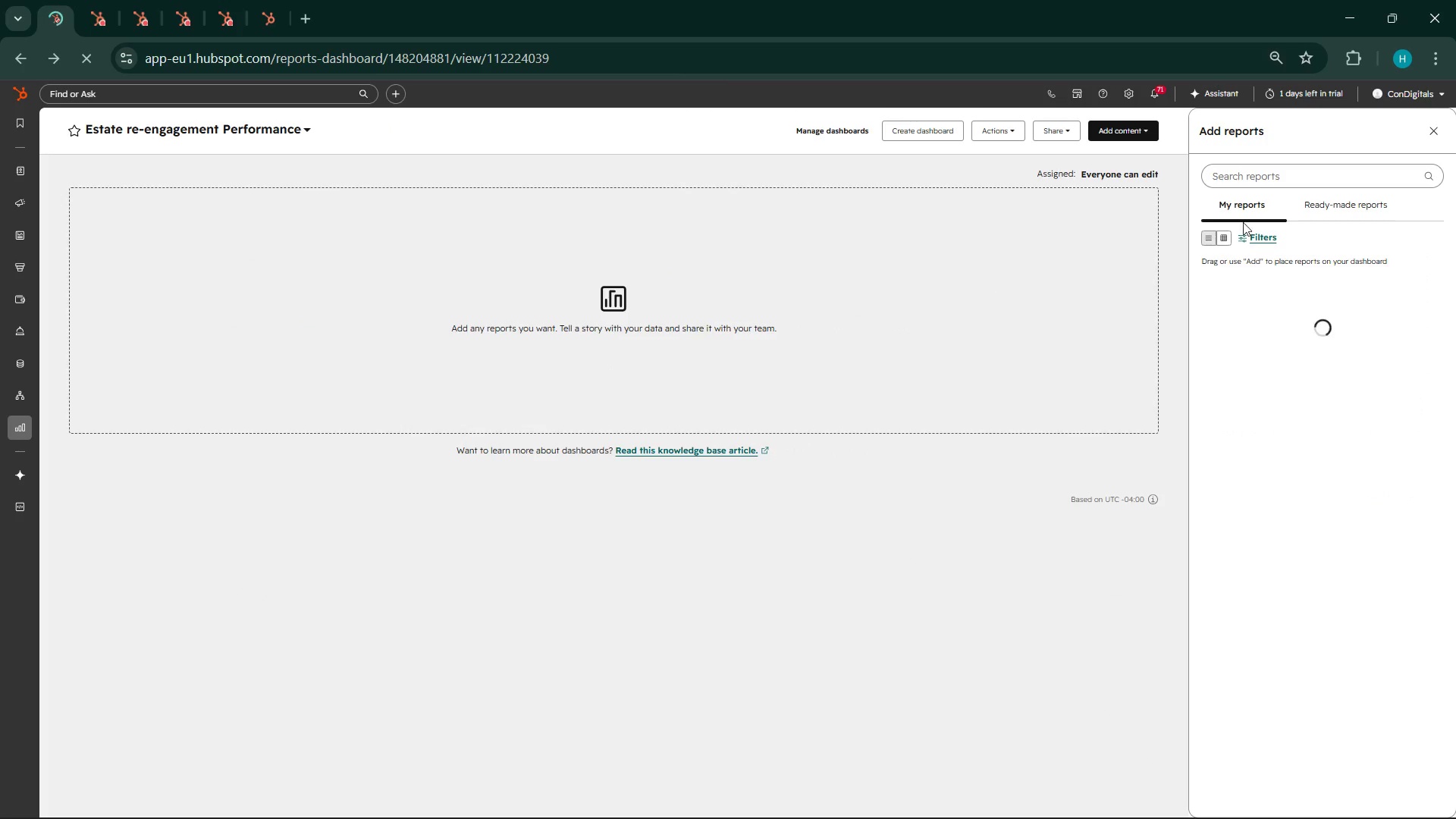 
wait(5.97)
 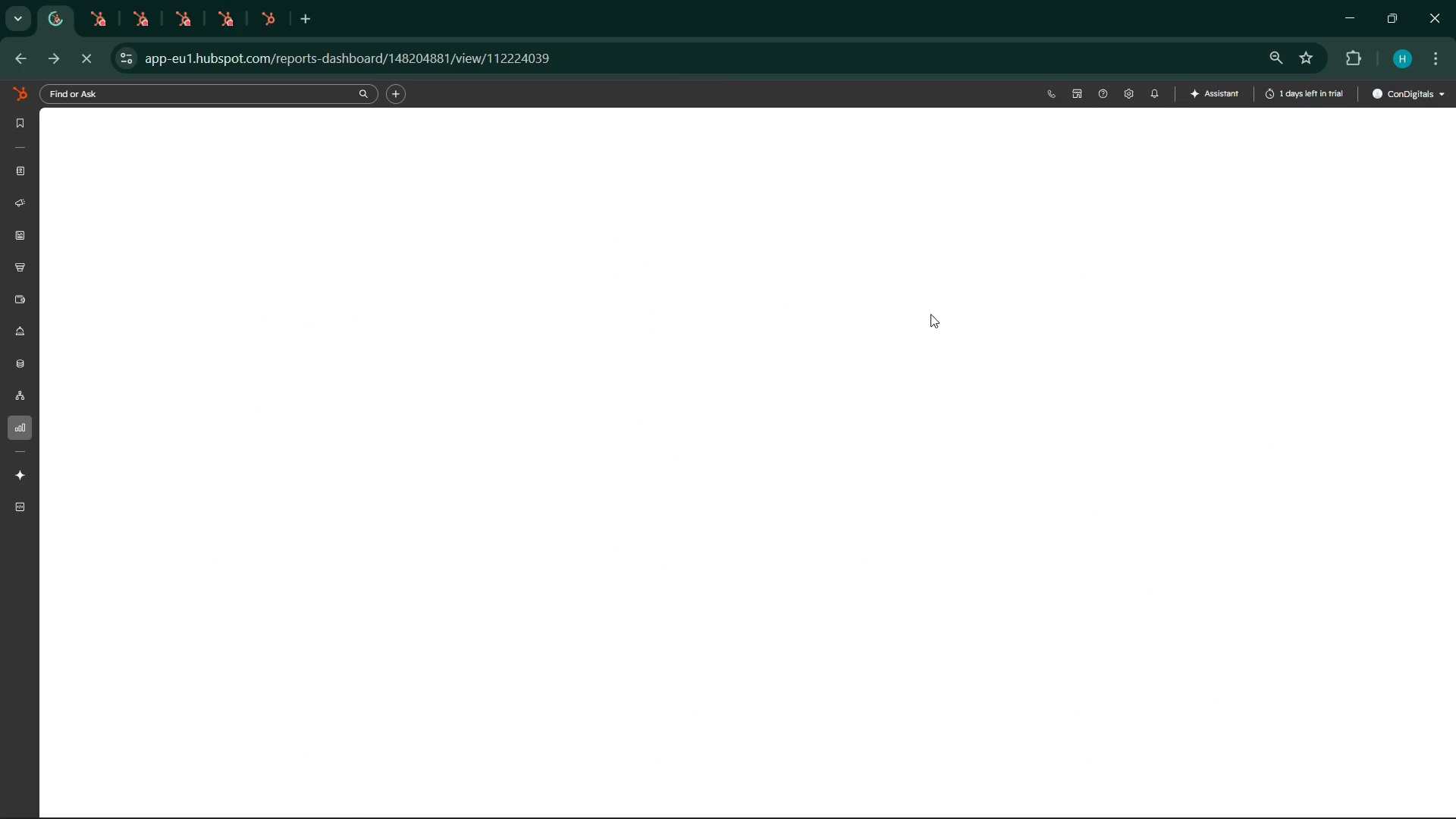 
scroll: coordinate [1305, 586], scroll_direction: down, amount: 14.0
 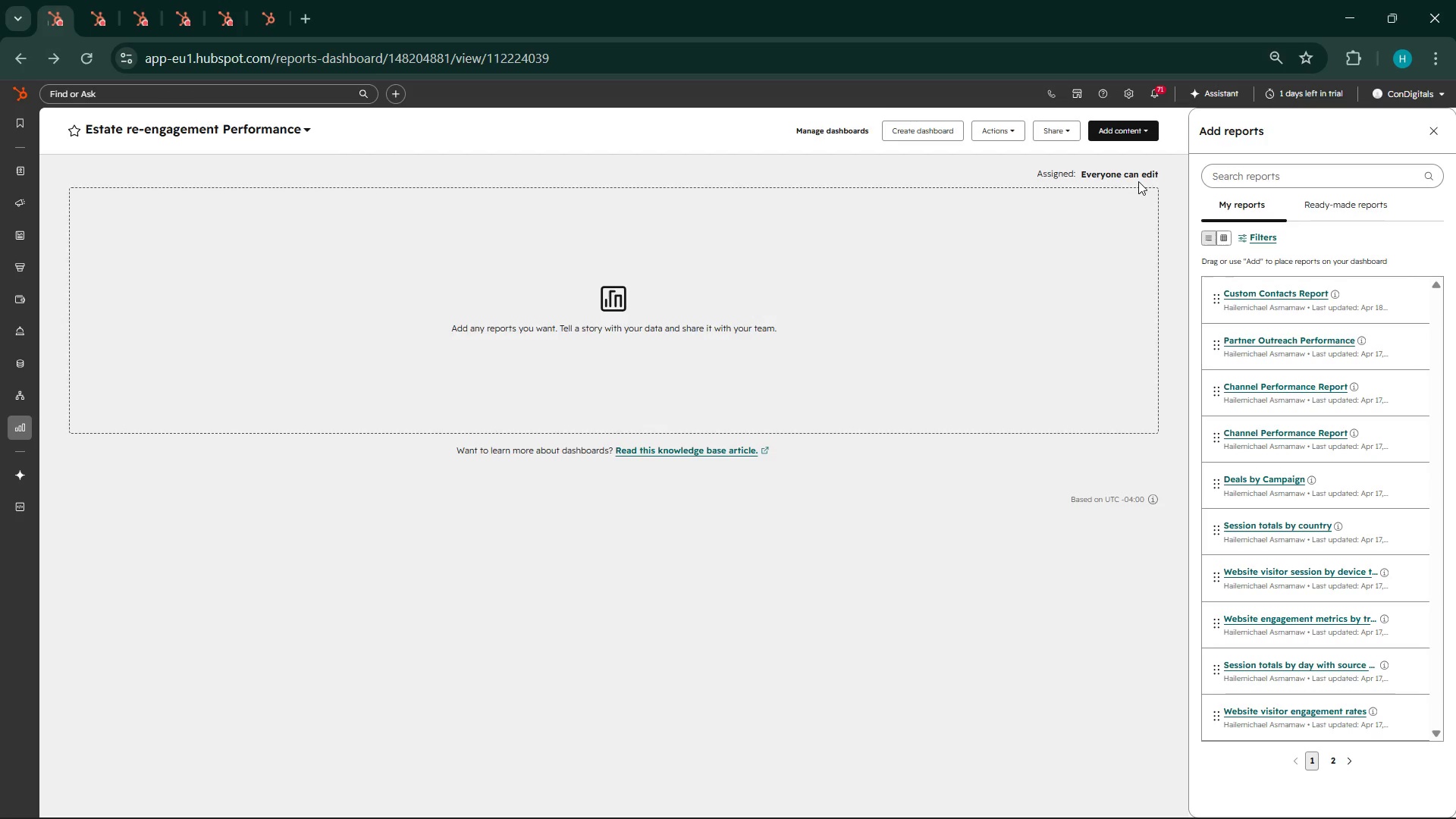 
left_click([1141, 128])
 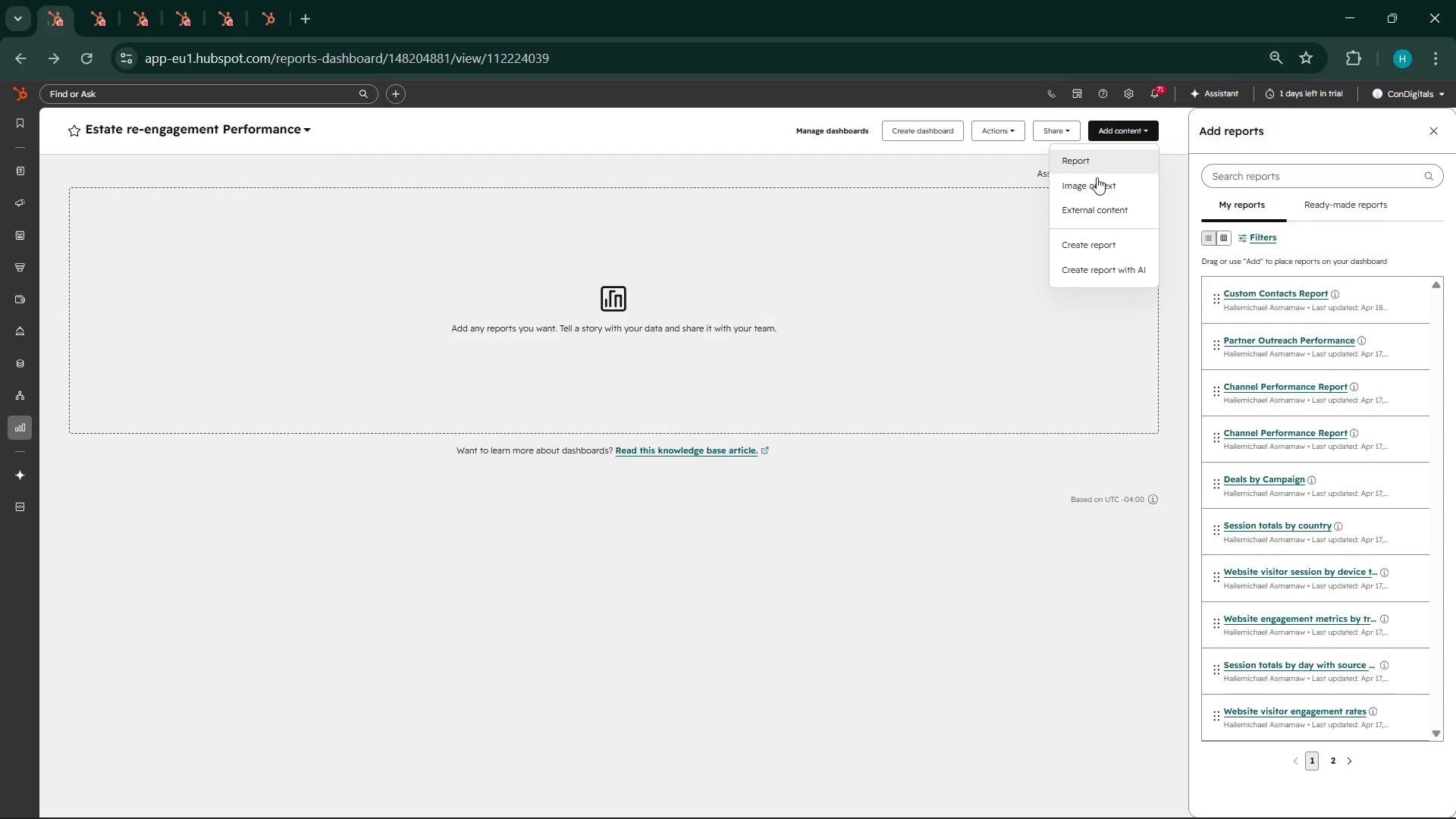 
wait(5.53)
 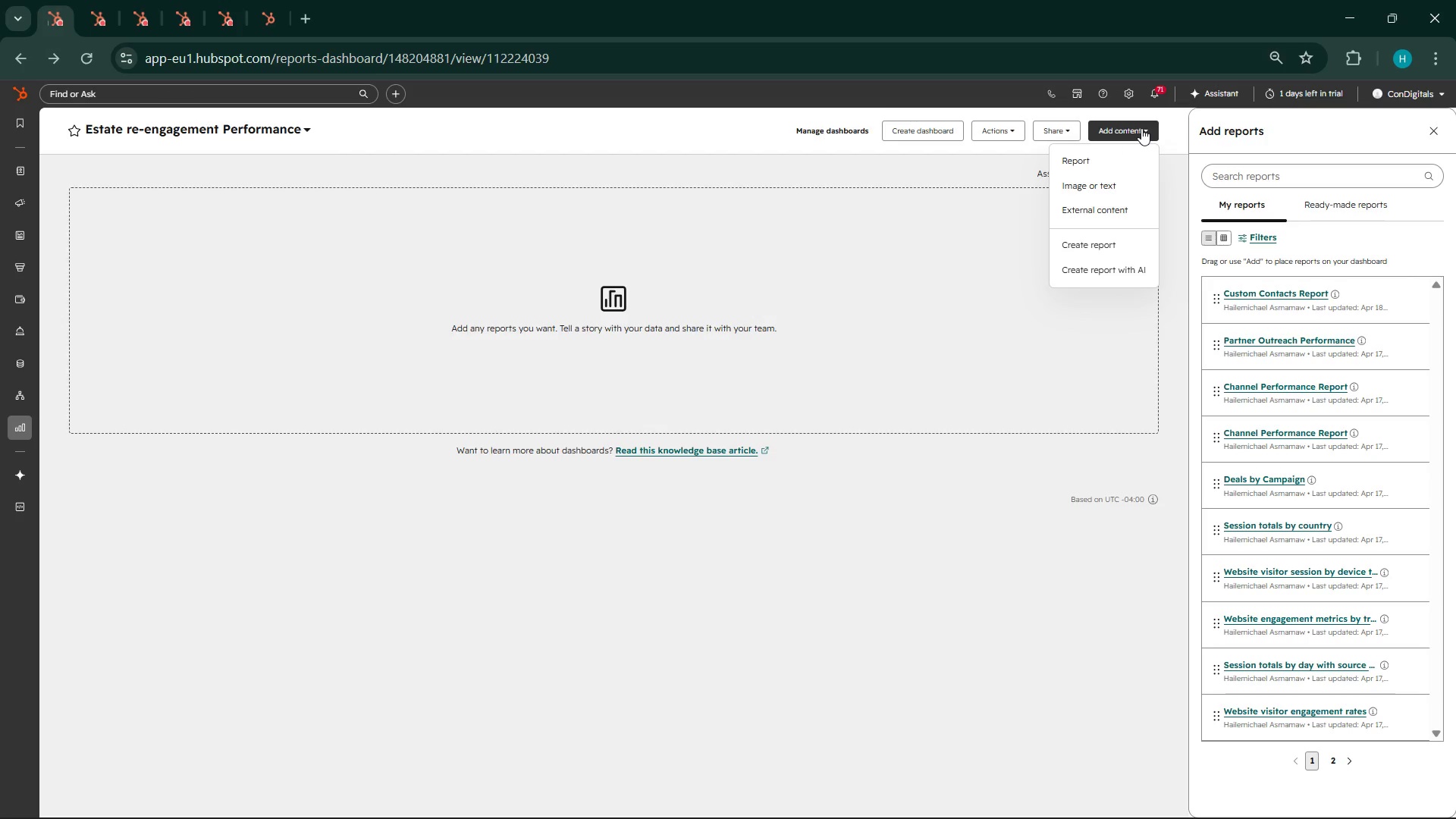 
left_click([1086, 158])
 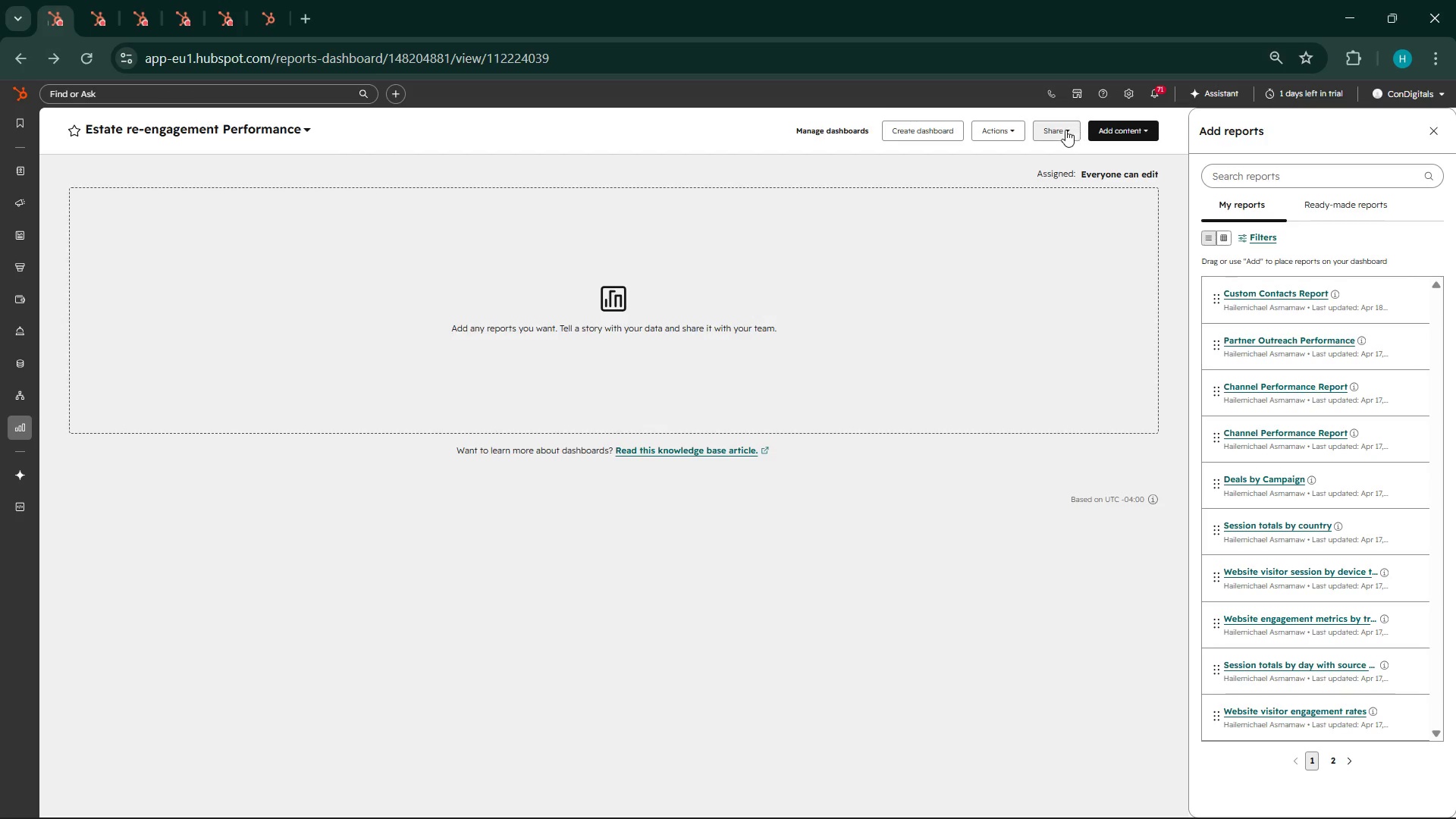 
left_click([1014, 130])
 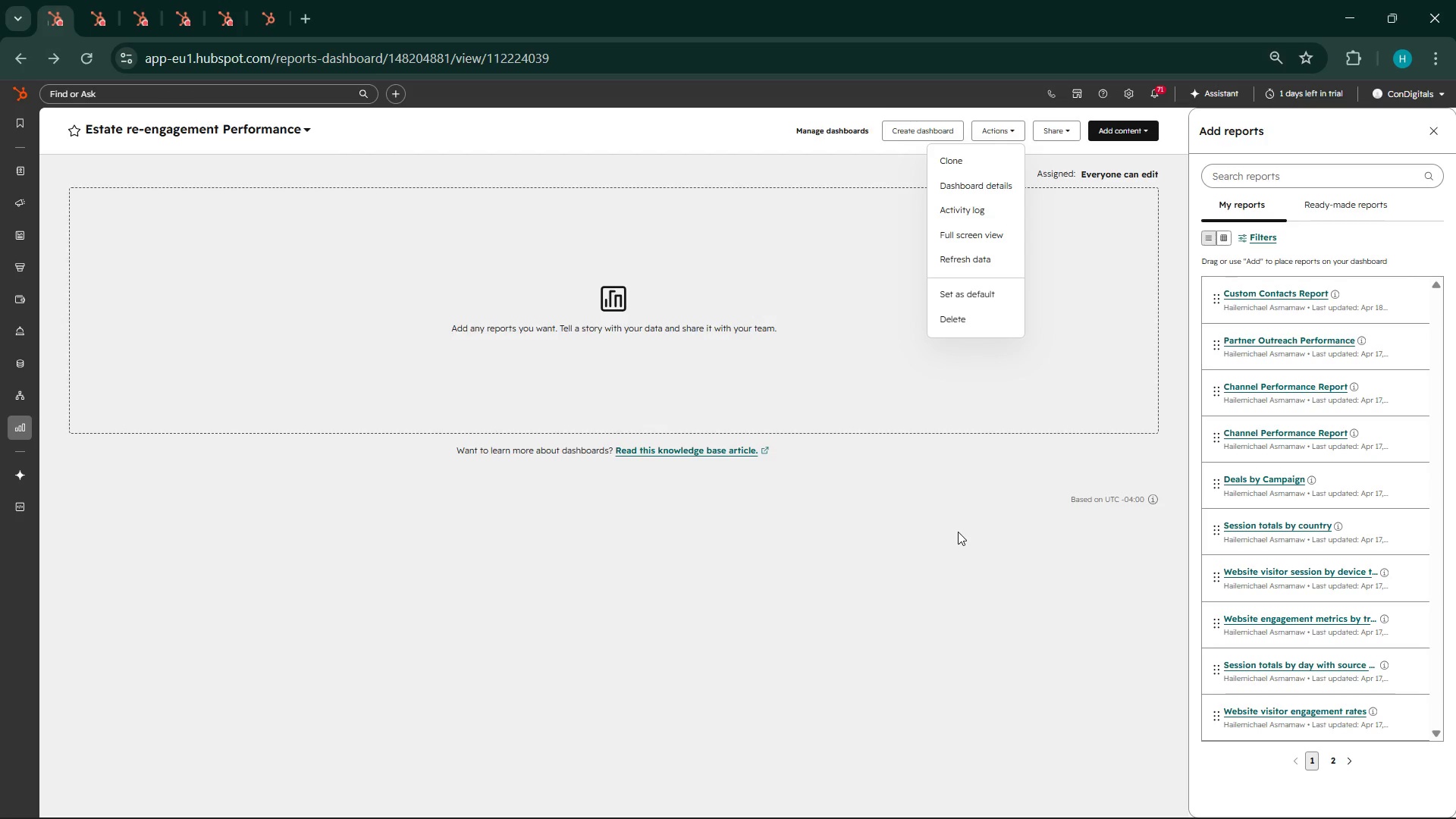 
wait(6.84)
 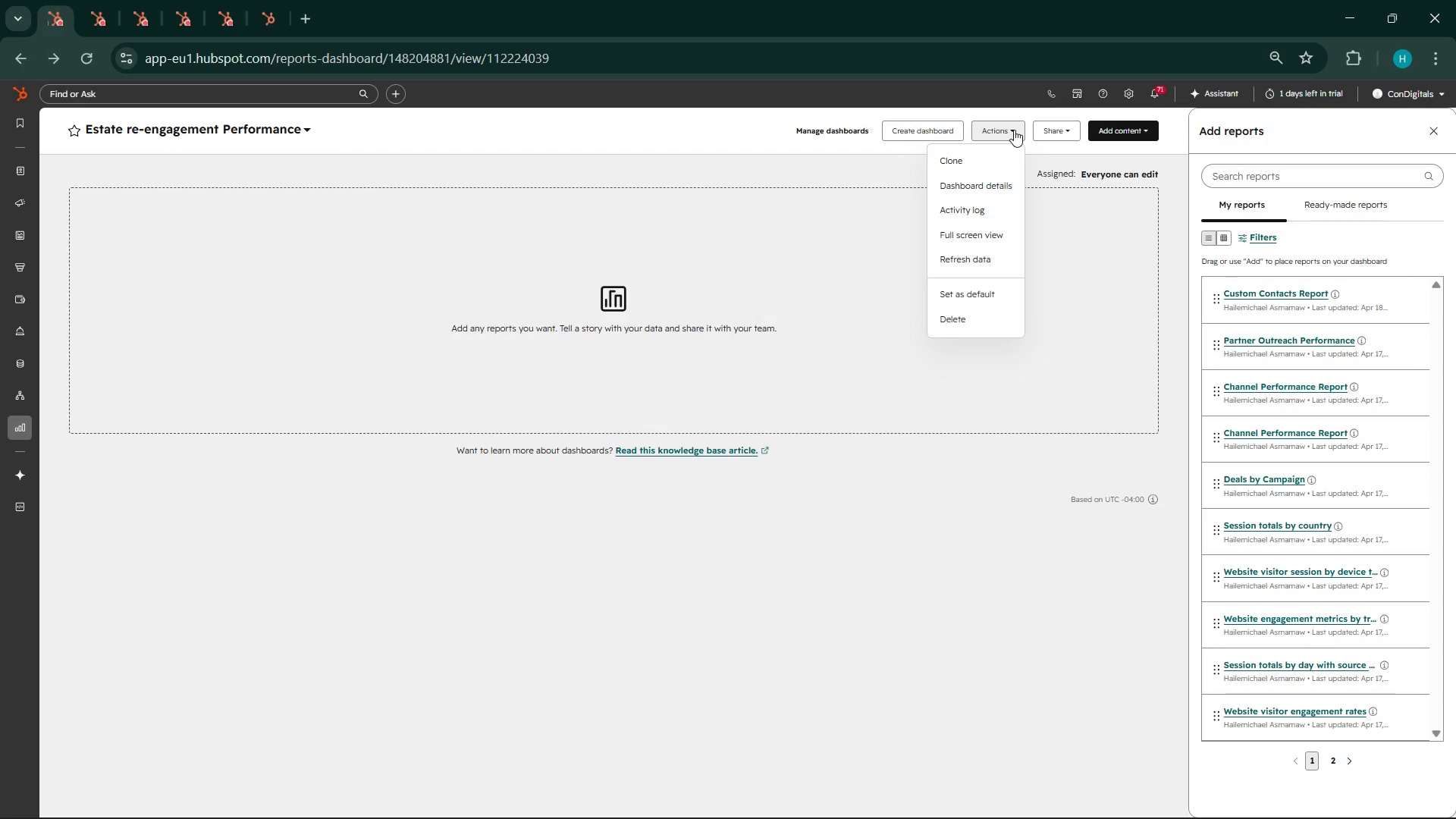 
left_click([958, 532])
 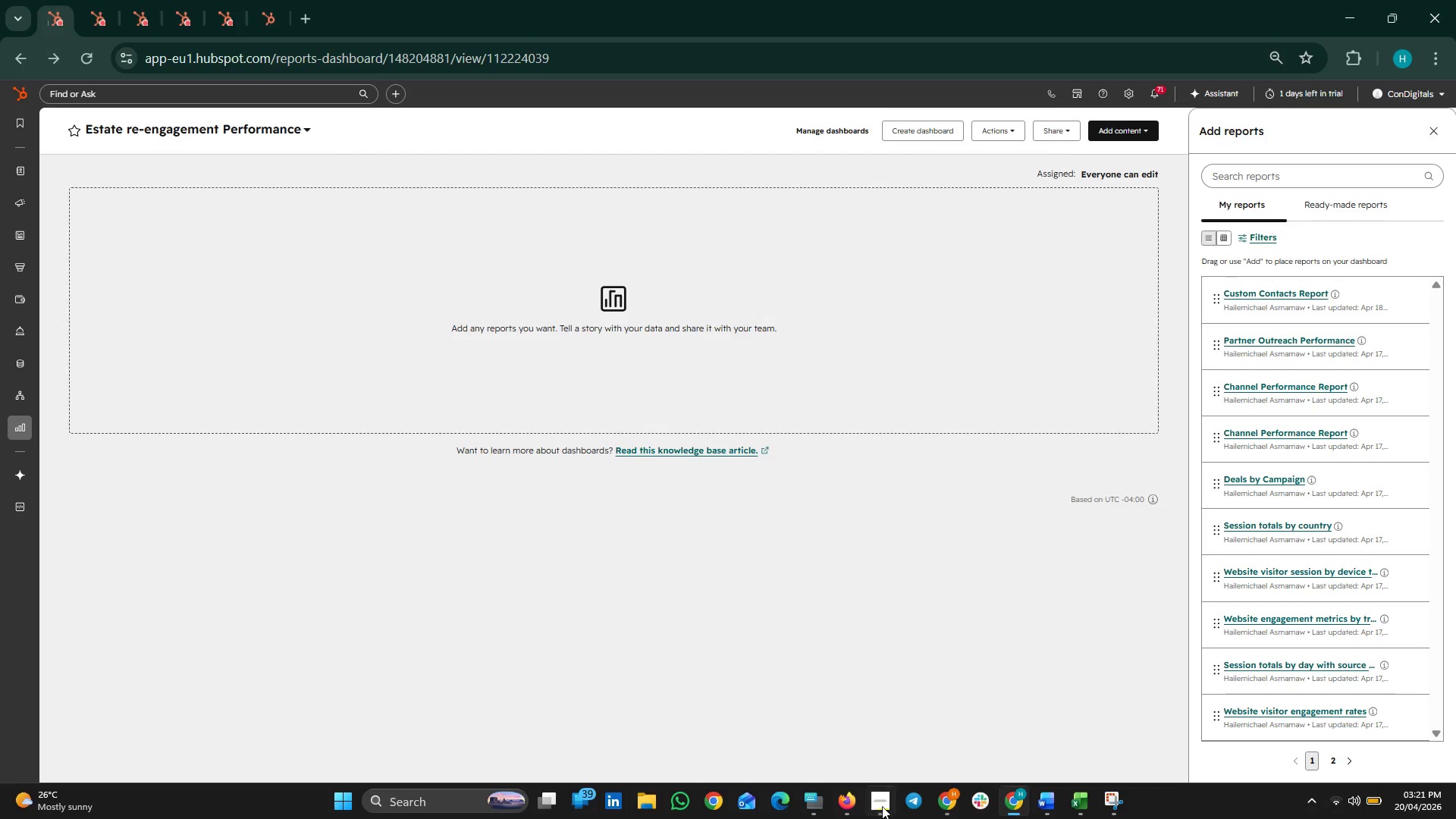 
left_click([883, 805])